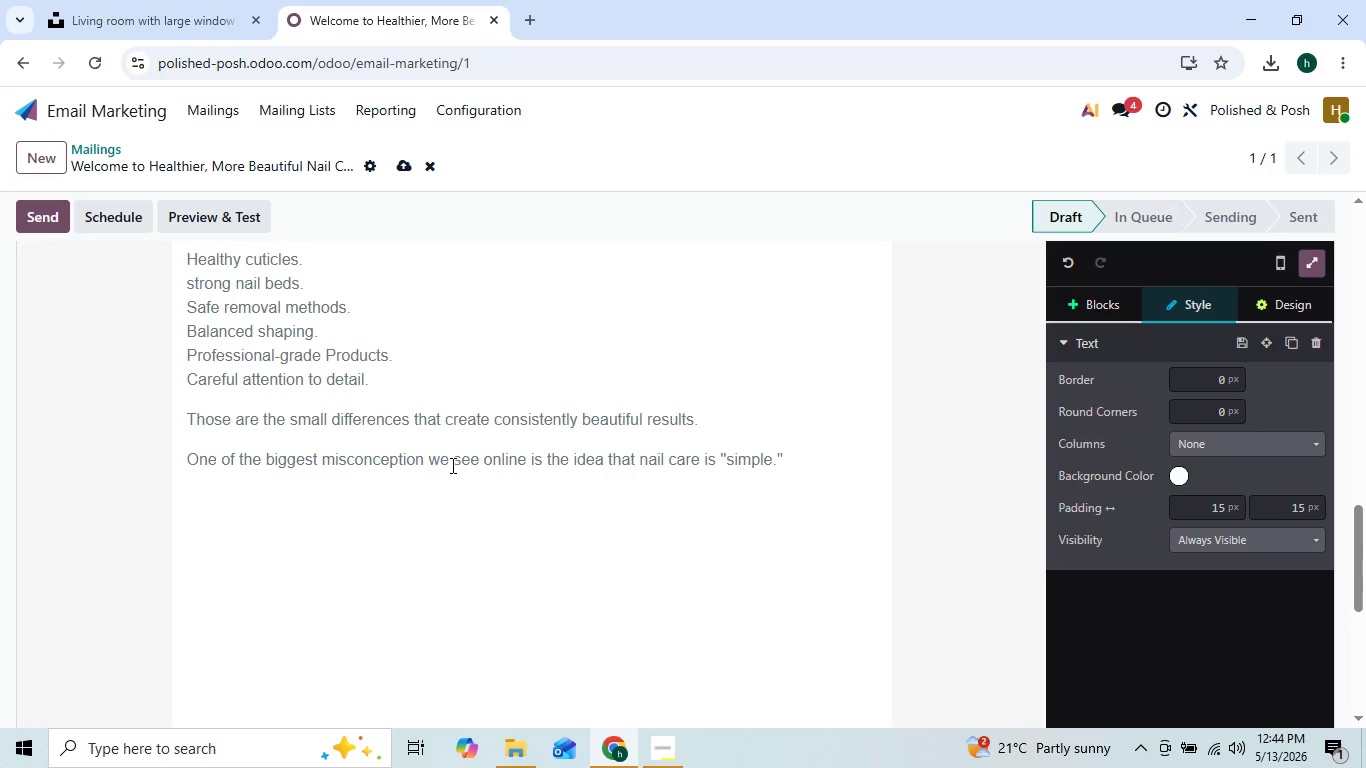 
key(ArrowLeft)
 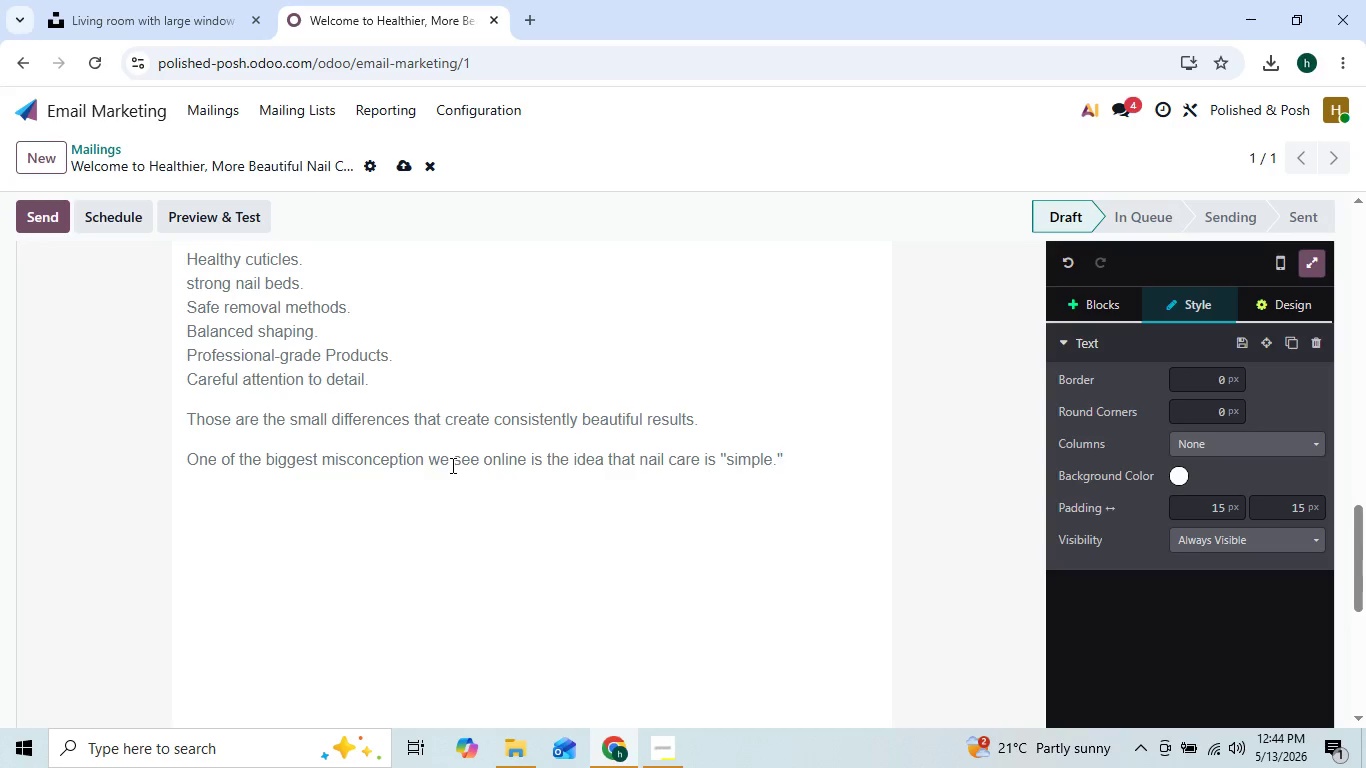 
key(ArrowRight)
 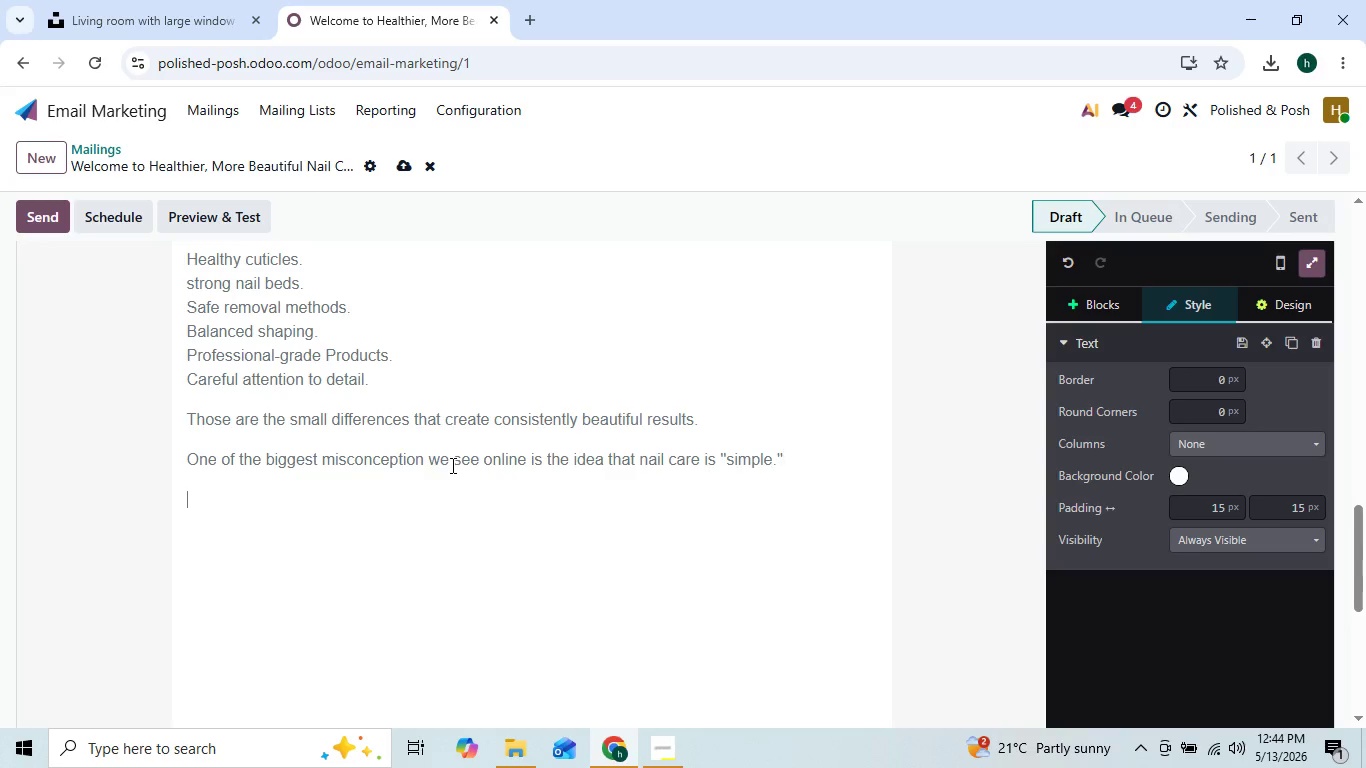 
key(ArrowRight)
 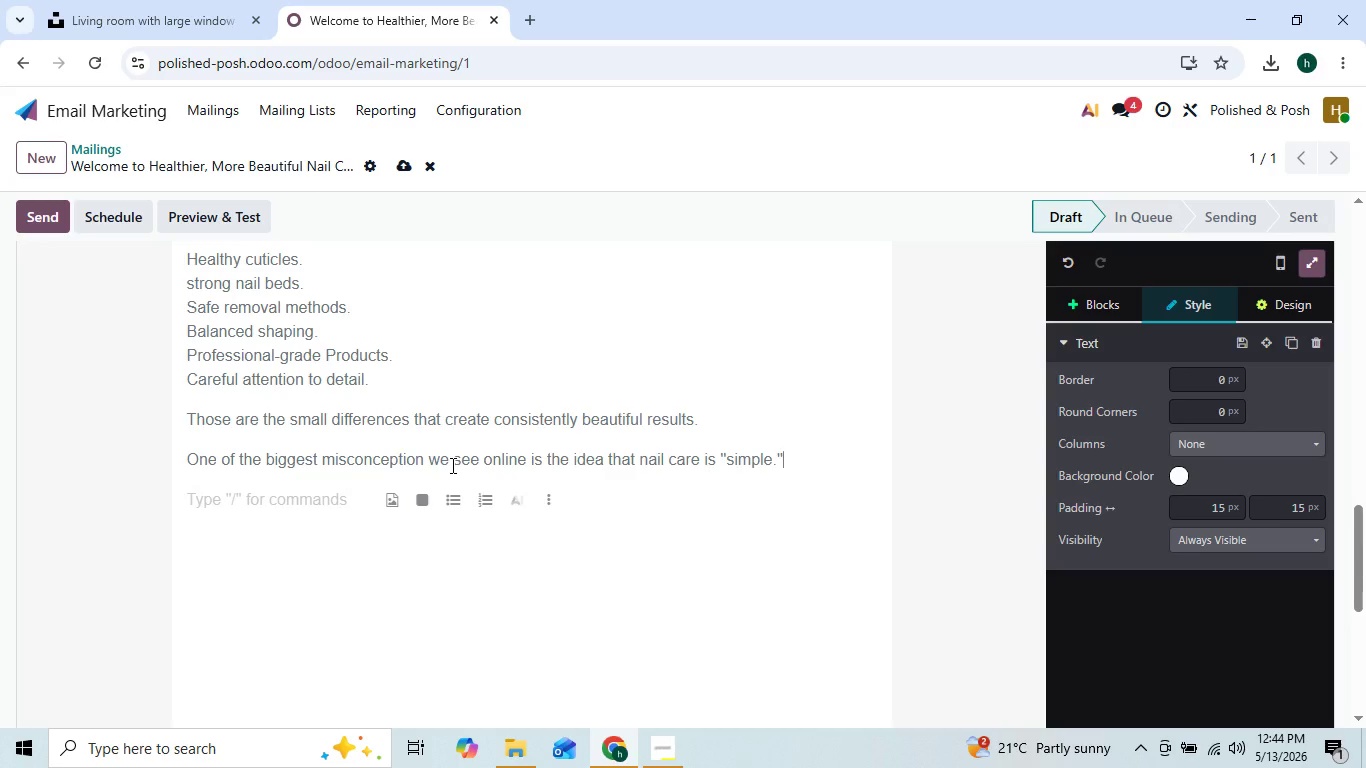 
key(ArrowLeft)
 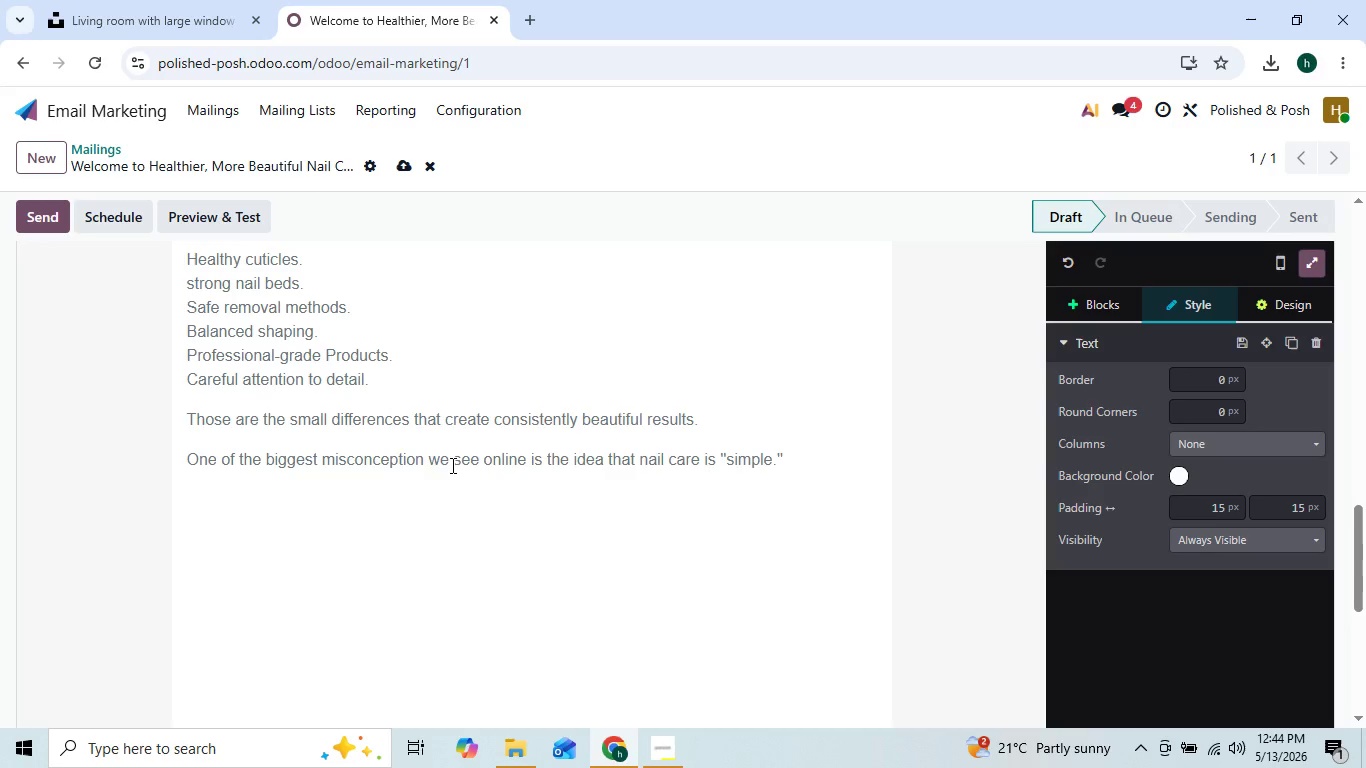 
type( o)
key(Backspace)
type(in reality )
key(Backspace)
type(, power gel application and removal require and )
key(Backspace)
key(Backspace)
type( understanding)
 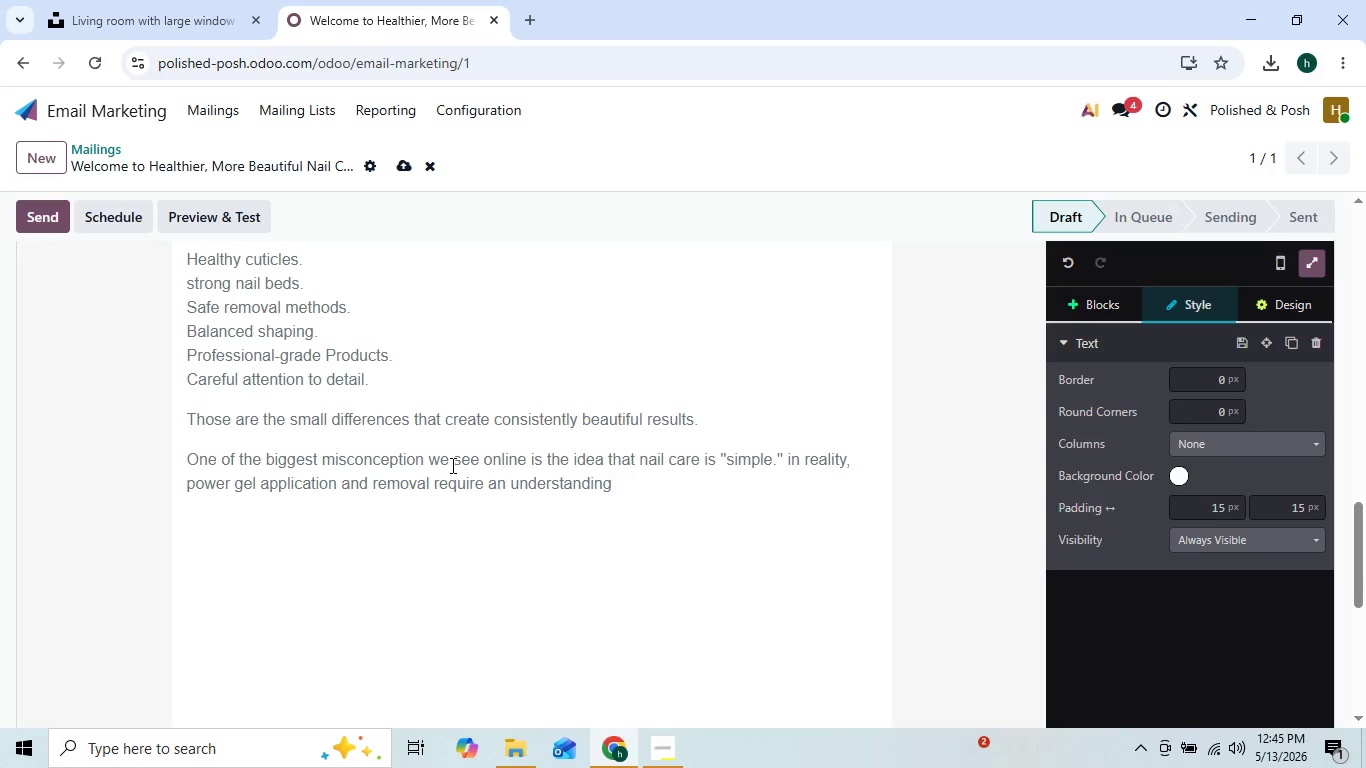 
key(ArrowLeft)
 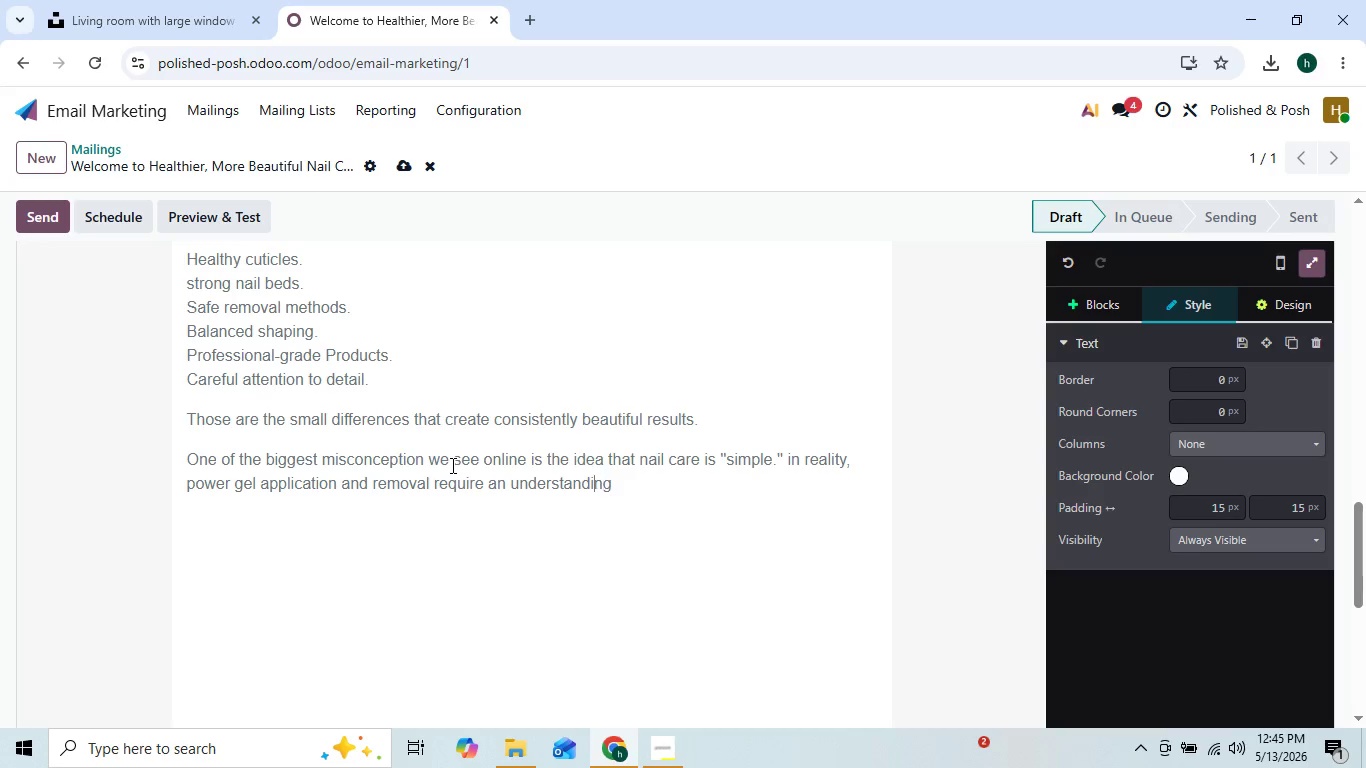 
key(ArrowLeft)
 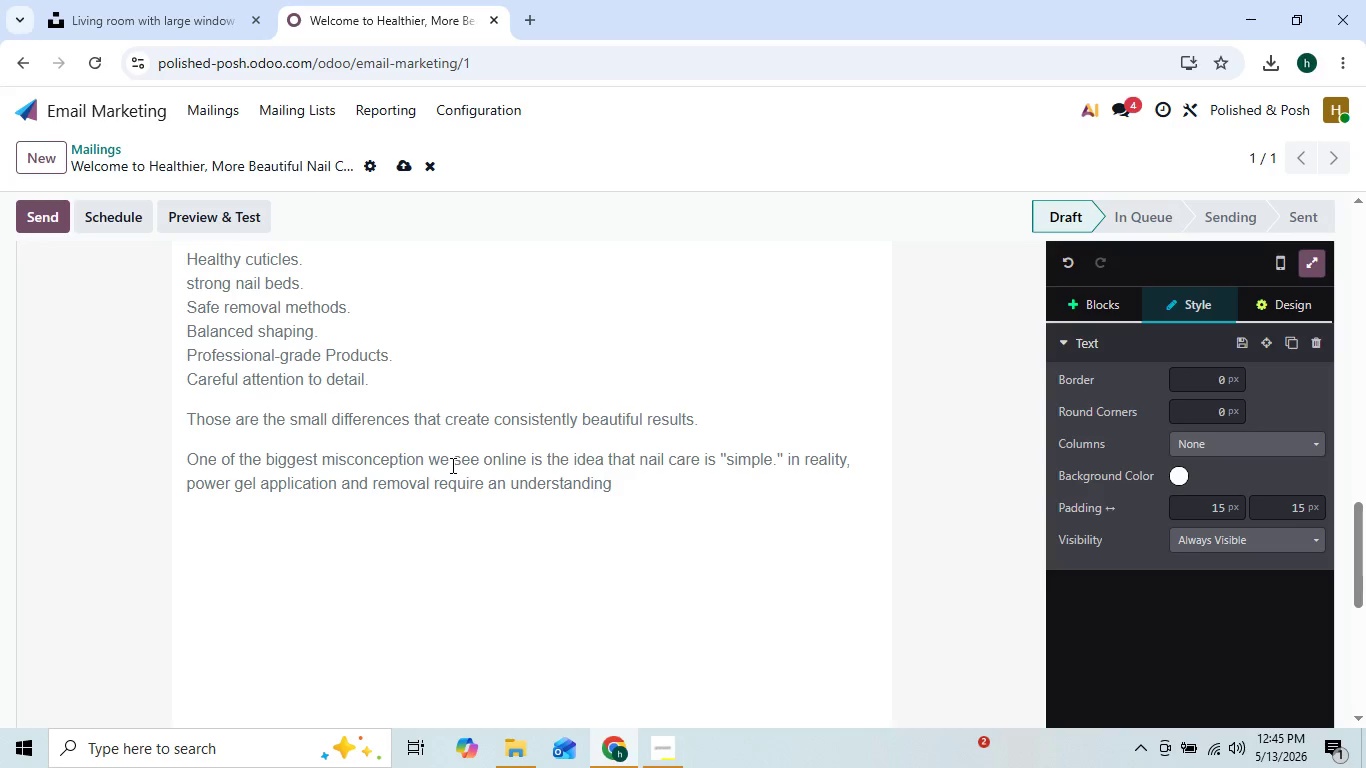 
key(ArrowRight)
 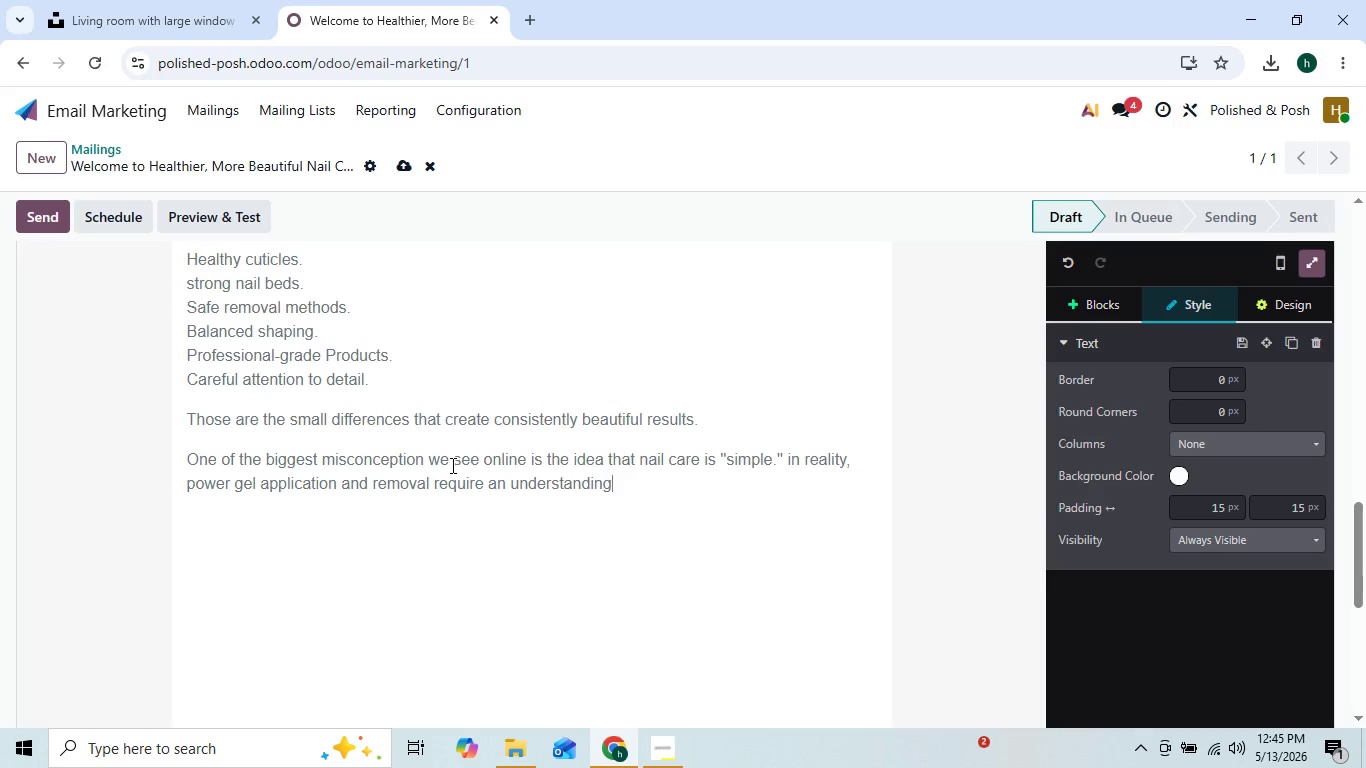 
key(ArrowRight)
 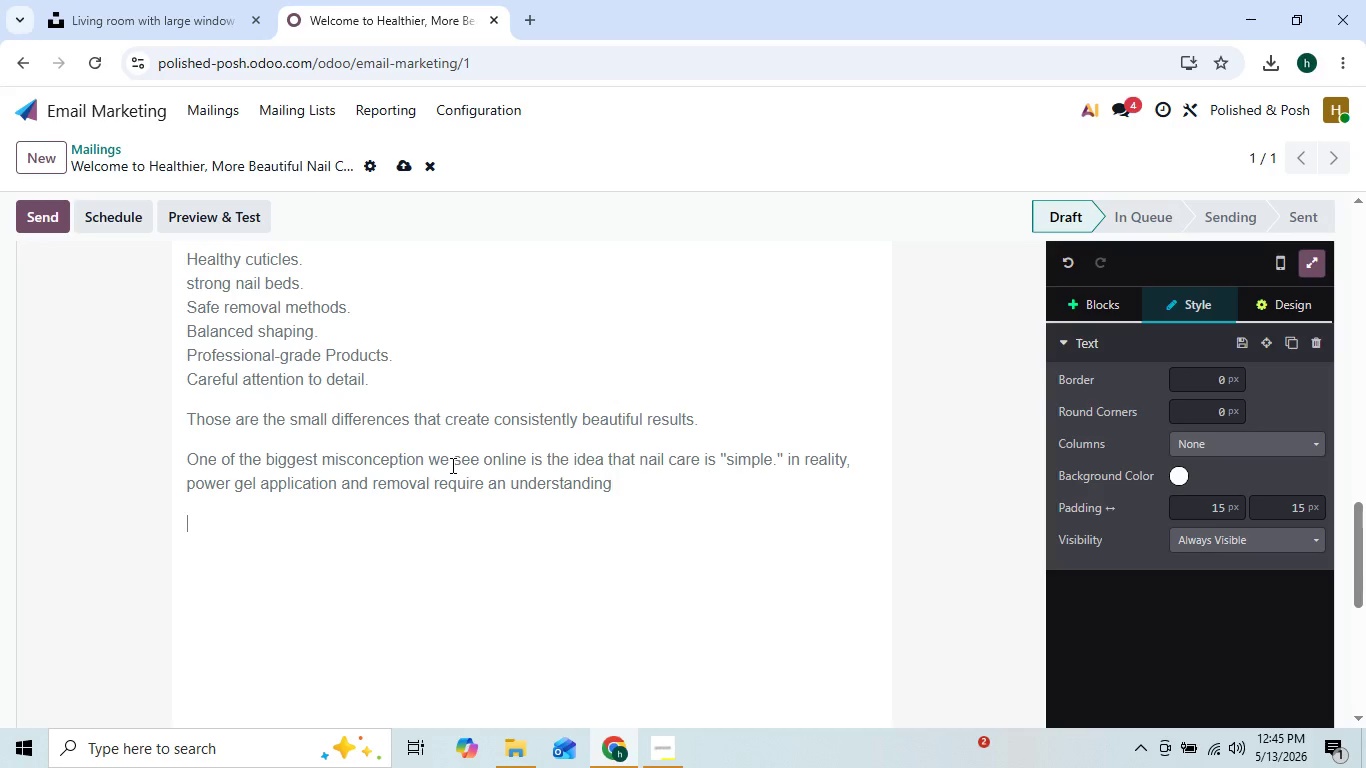 
key(ArrowRight)
 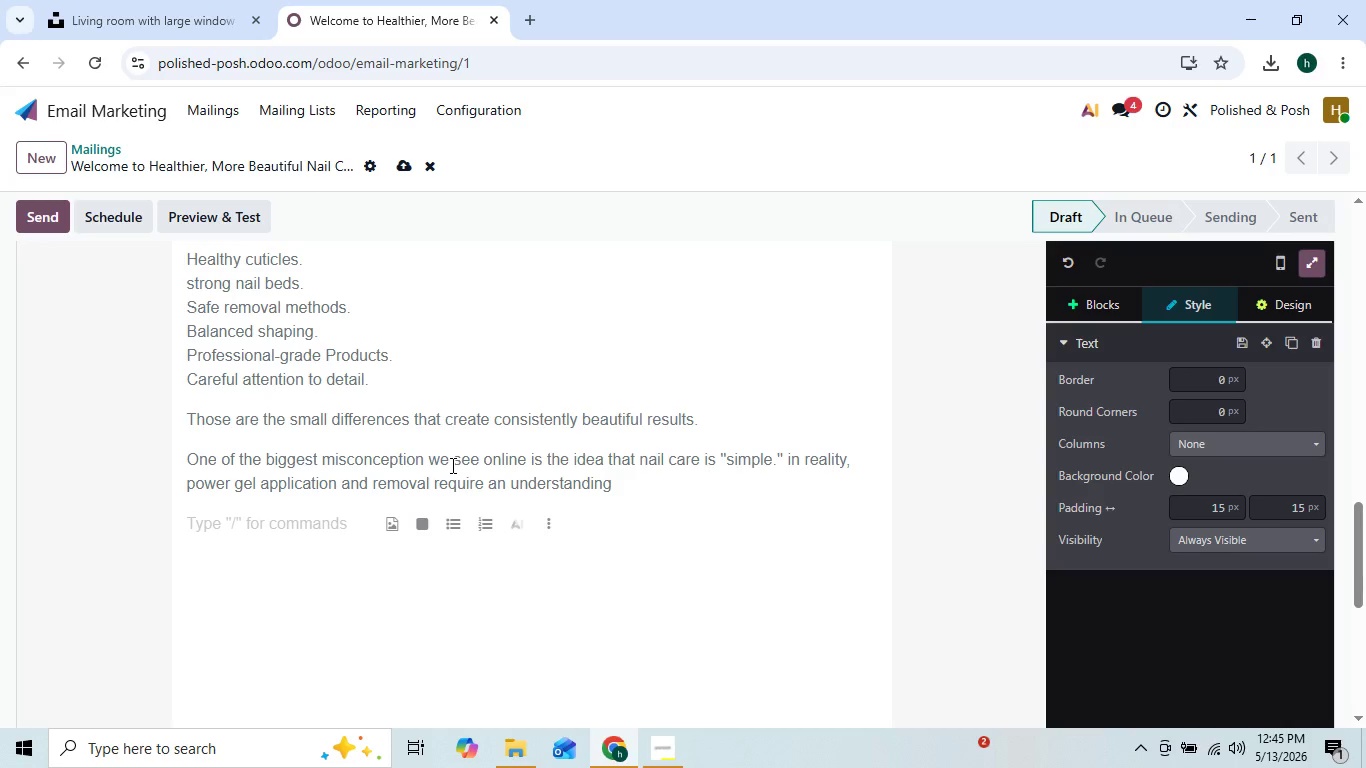 
key(ArrowLeft)
 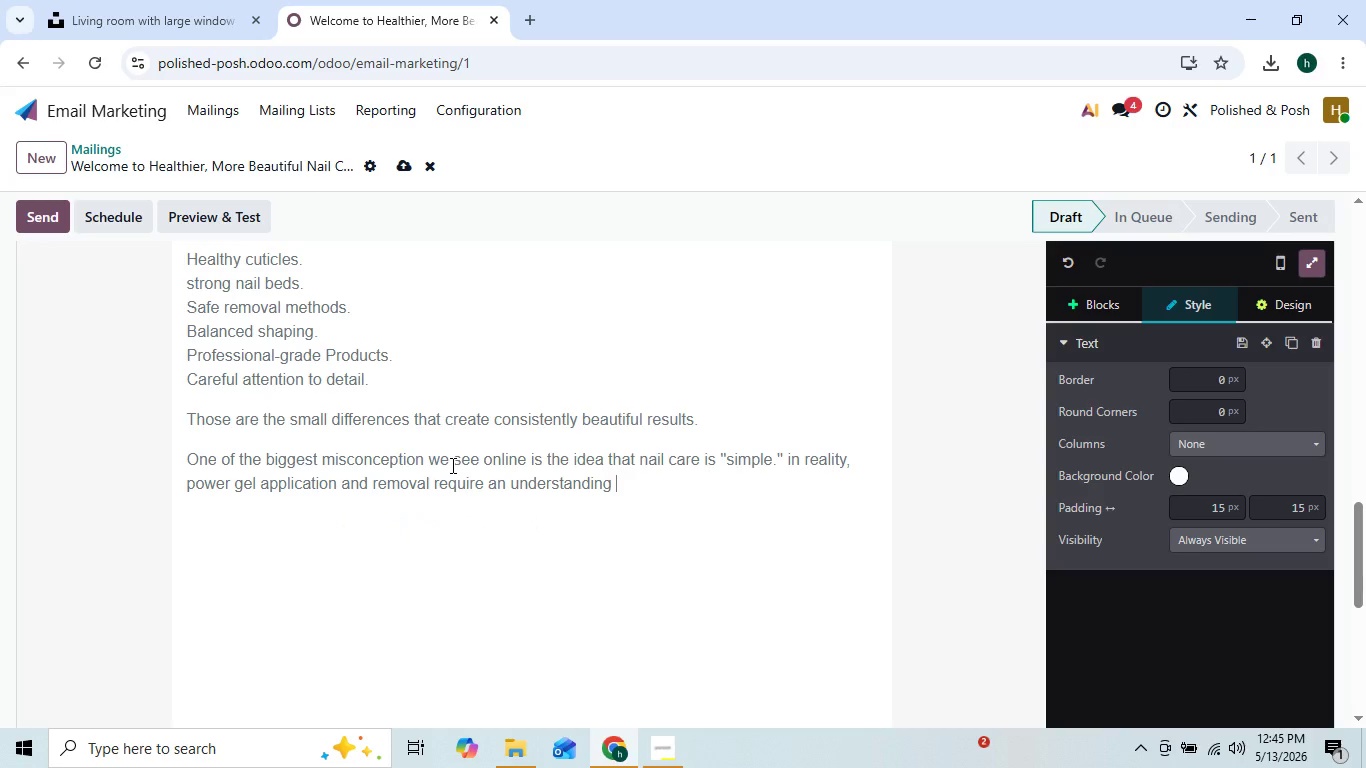 
type( of nails )
key(Backspace)
key(Backspace)
type( structure, o)
key(Backspace)
type(pressure control, cuticle preservation)
 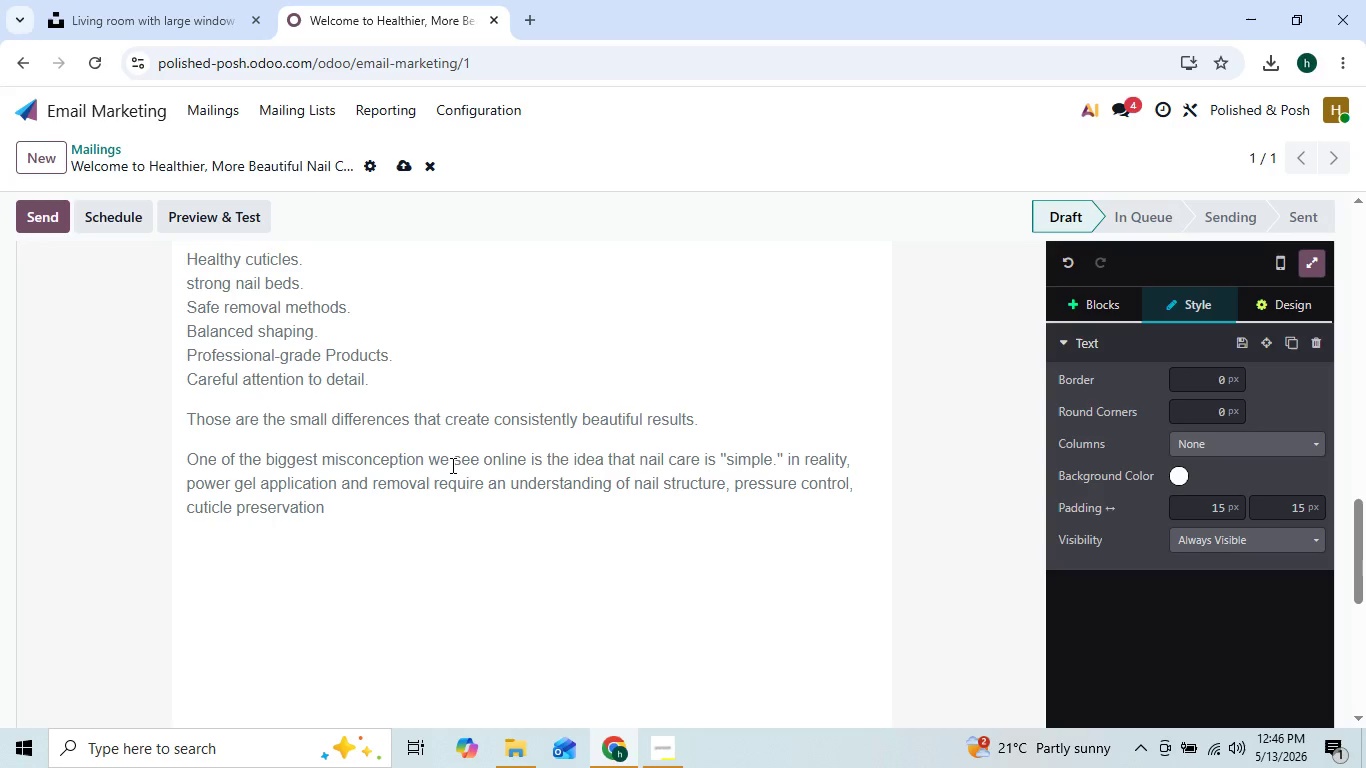 
key(ArrowLeft)
 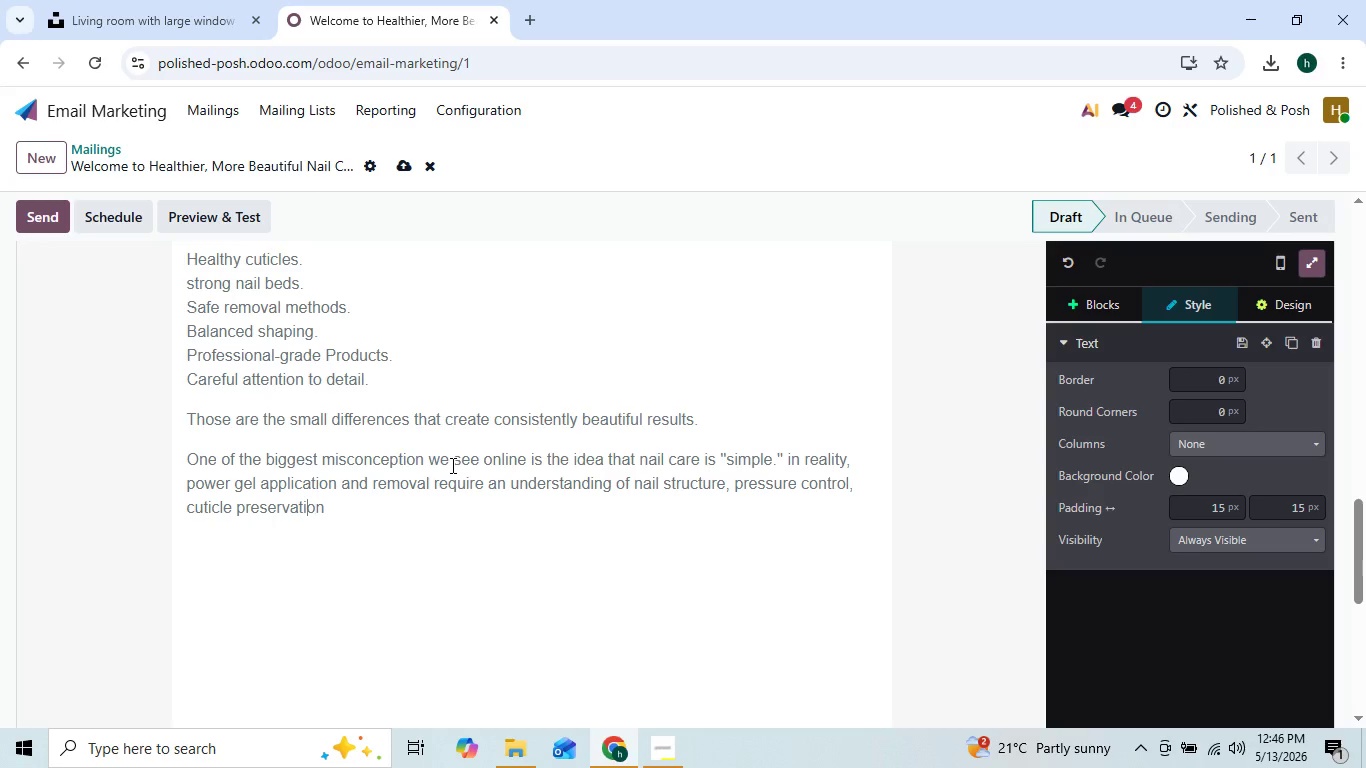 
key(ArrowLeft)
 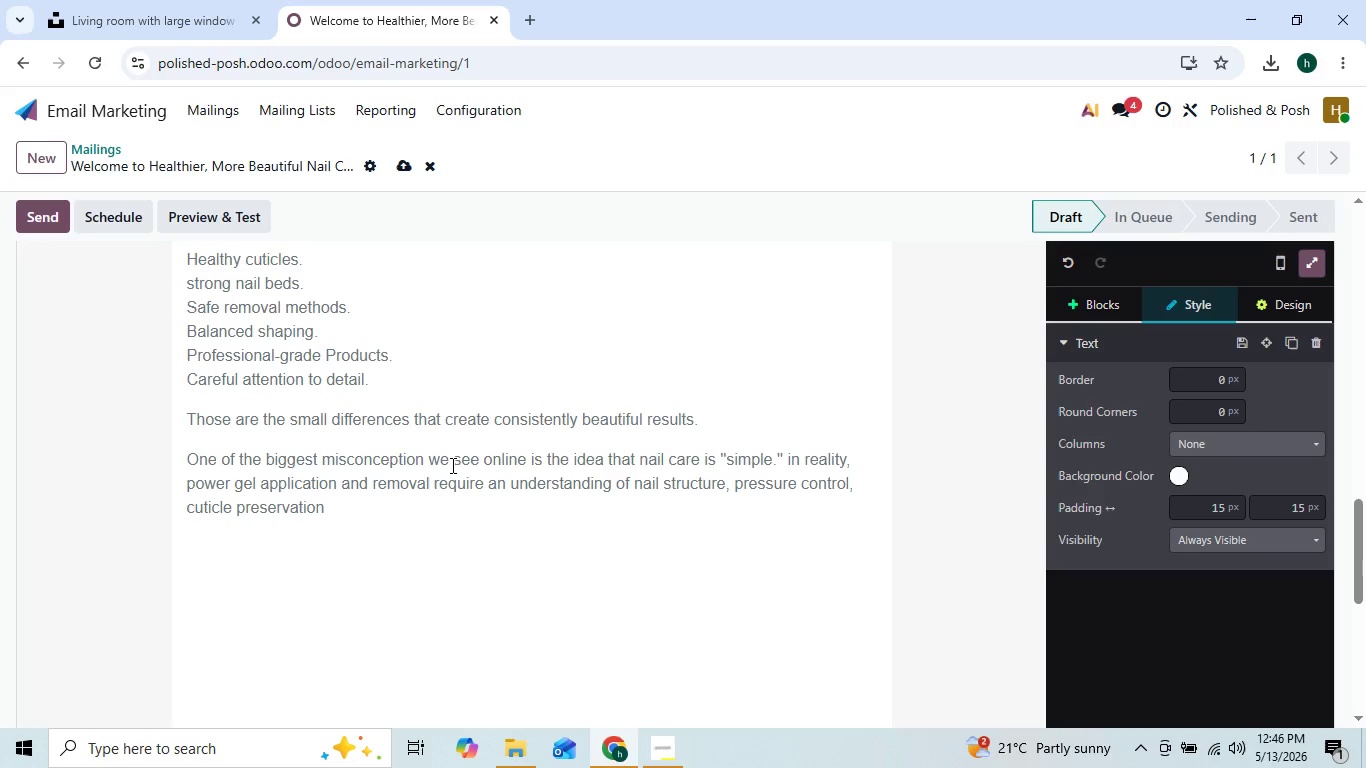 
key(ArrowLeft)
 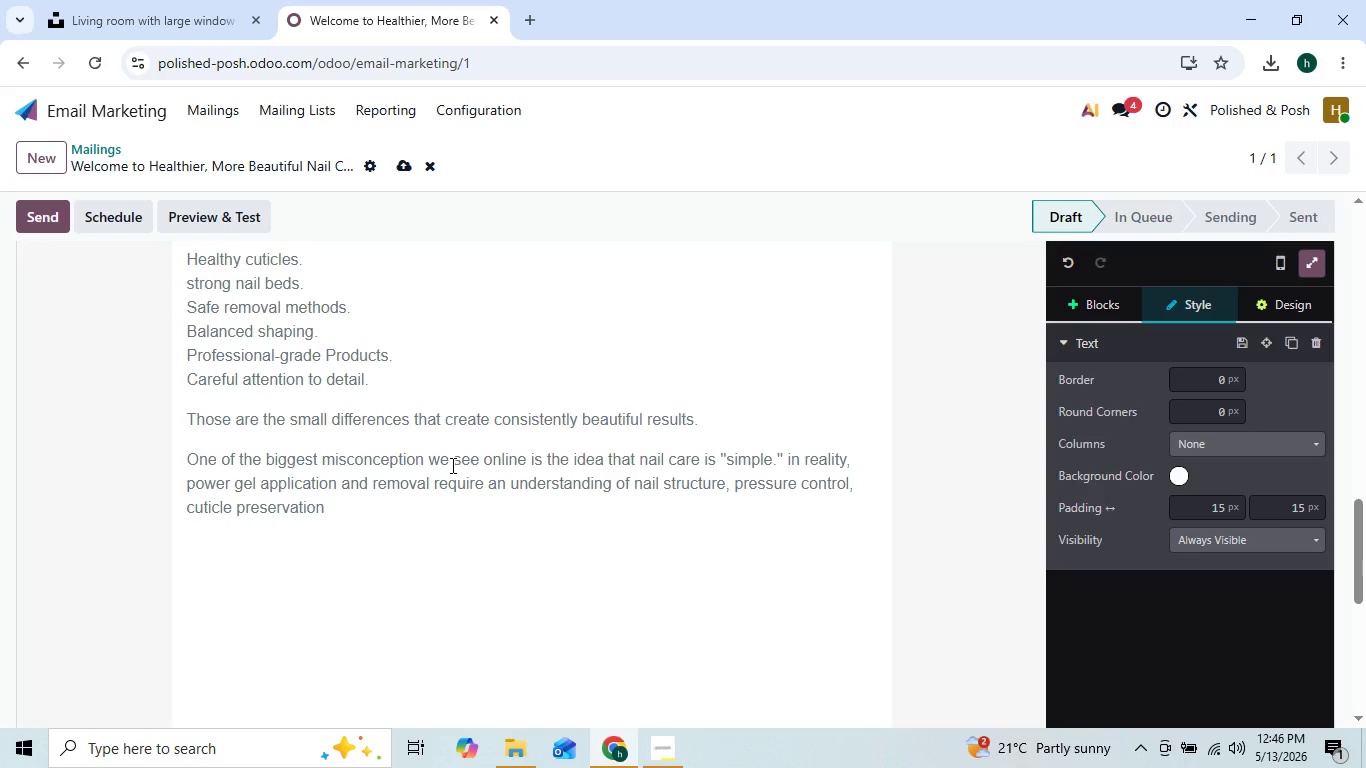 
key(ArrowRight)
 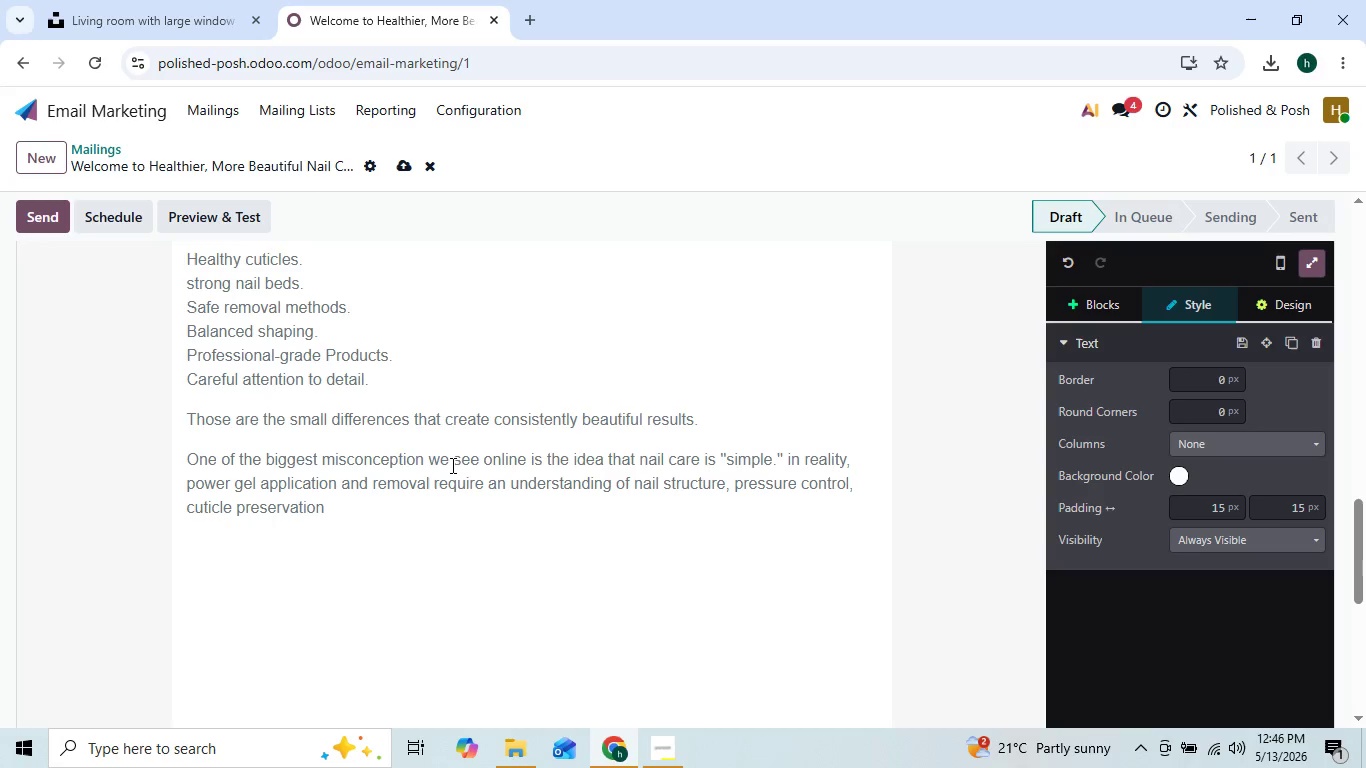 
key(ArrowRight)
 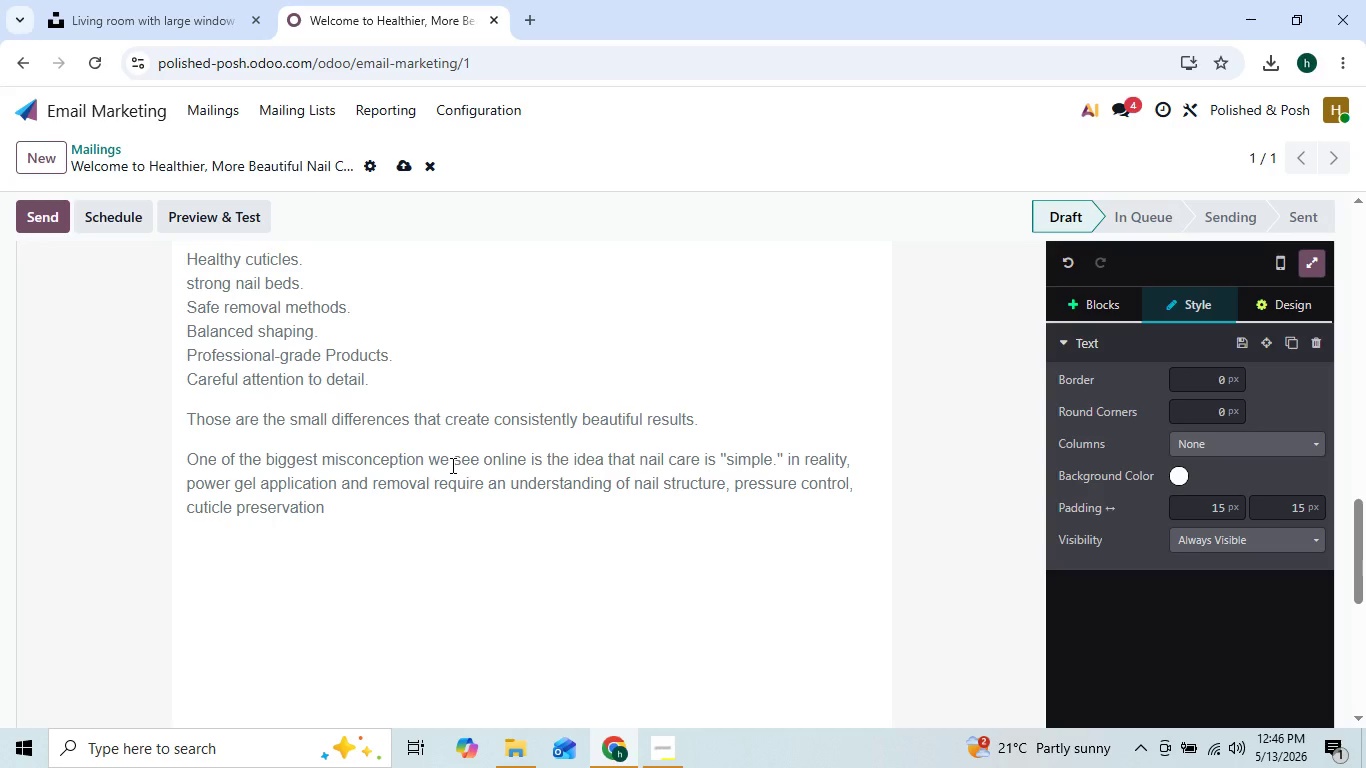 
key(ArrowRight)
 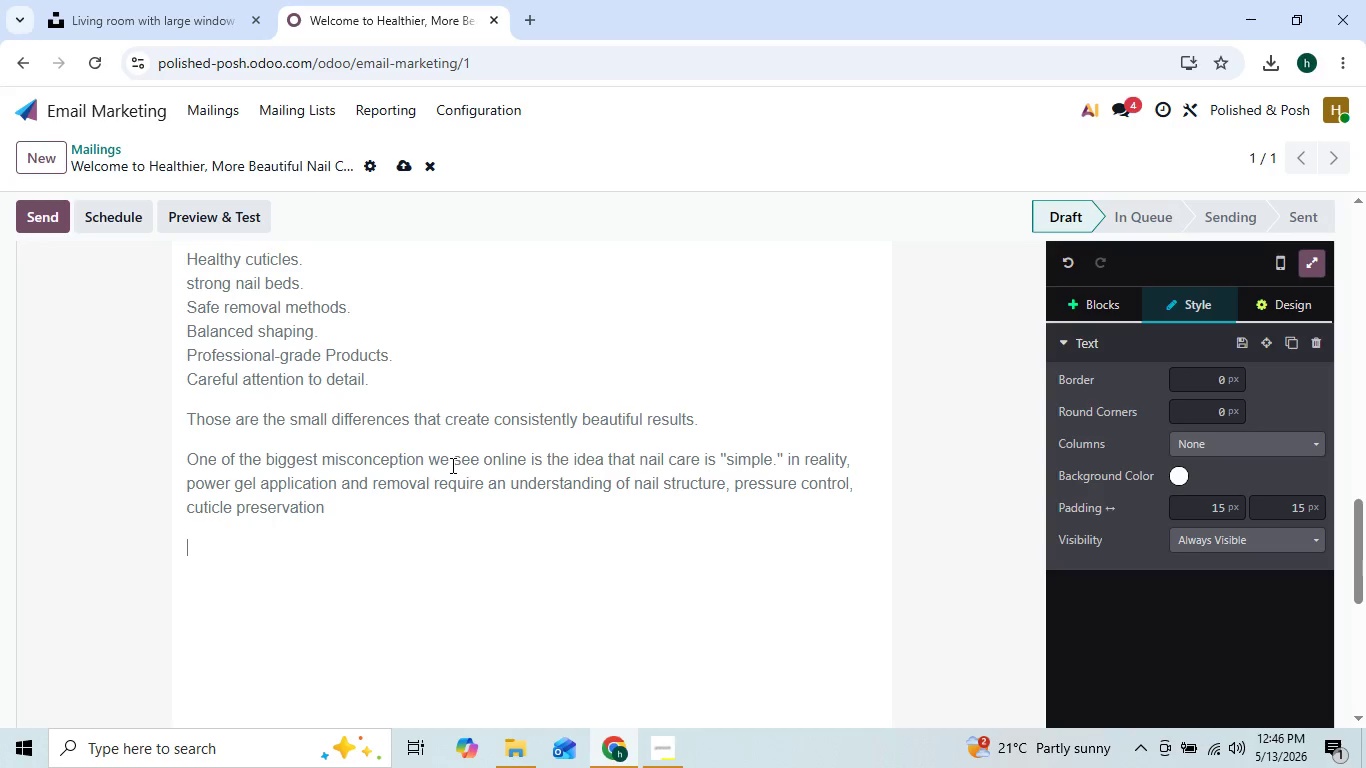 
key(ArrowRight)
 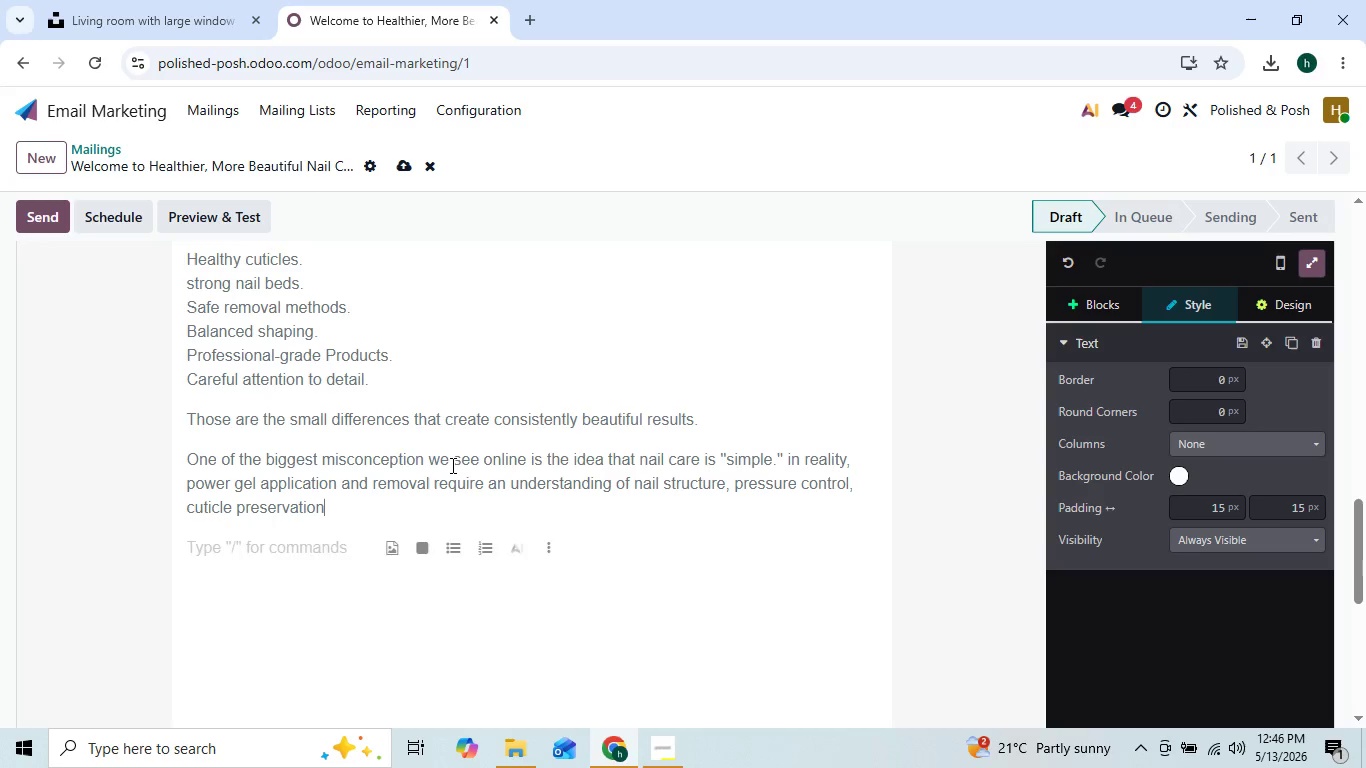 
key(ArrowLeft)
 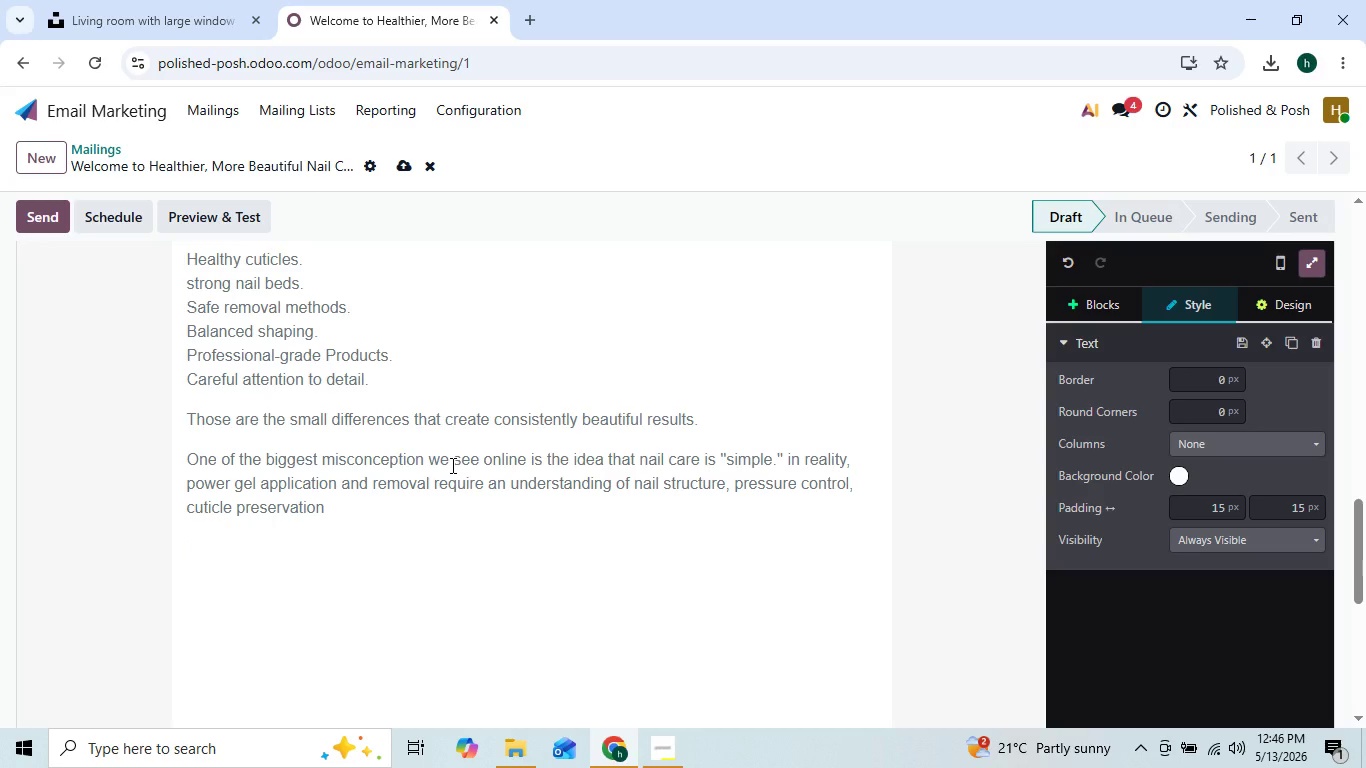 
type(, sanitation)
 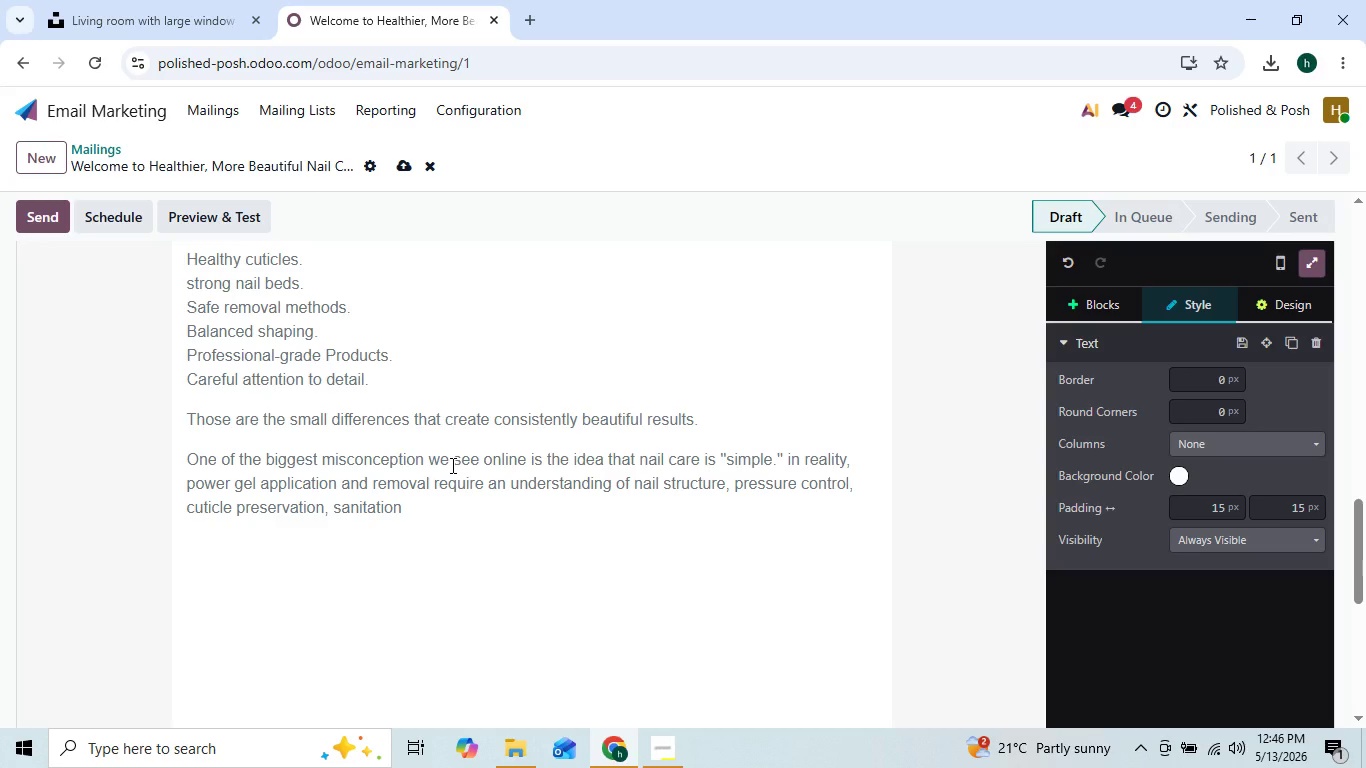 
key(ArrowLeft)
 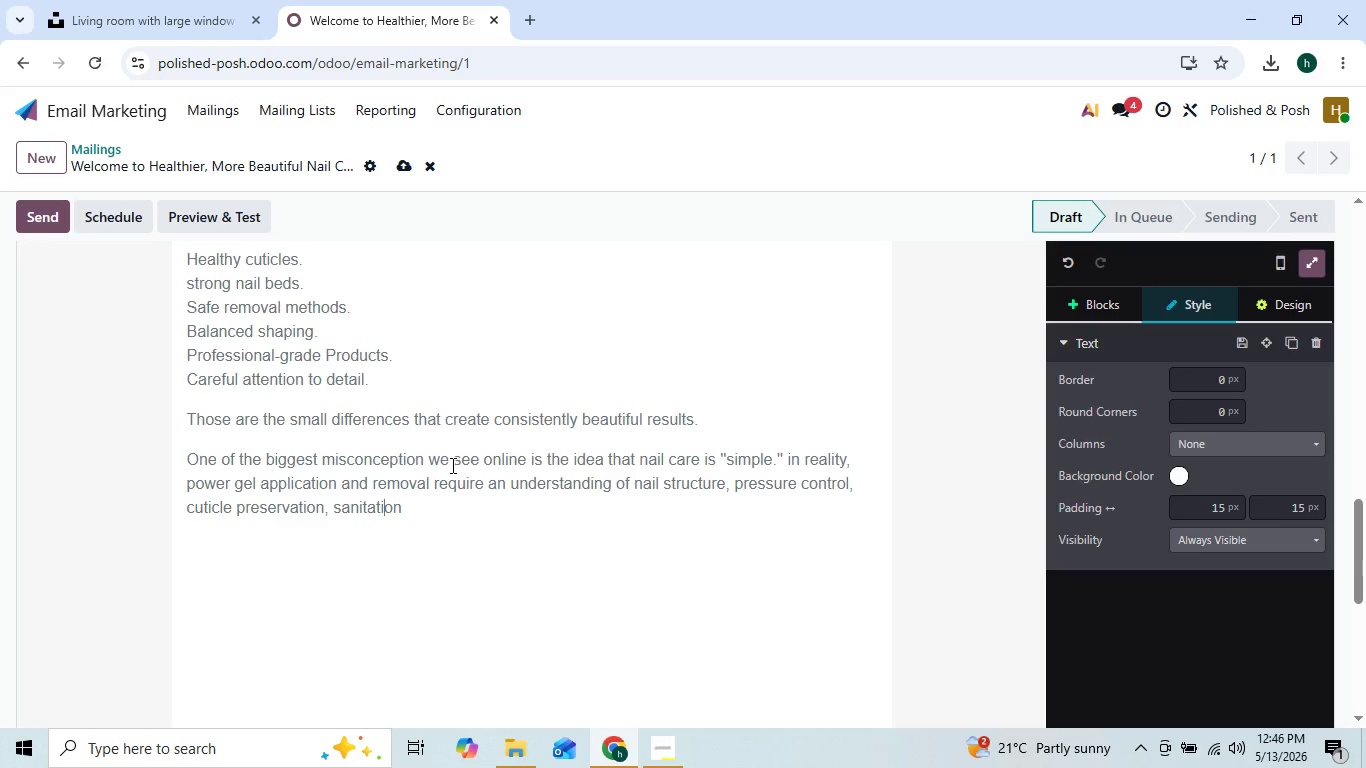 
key(ArrowLeft)
 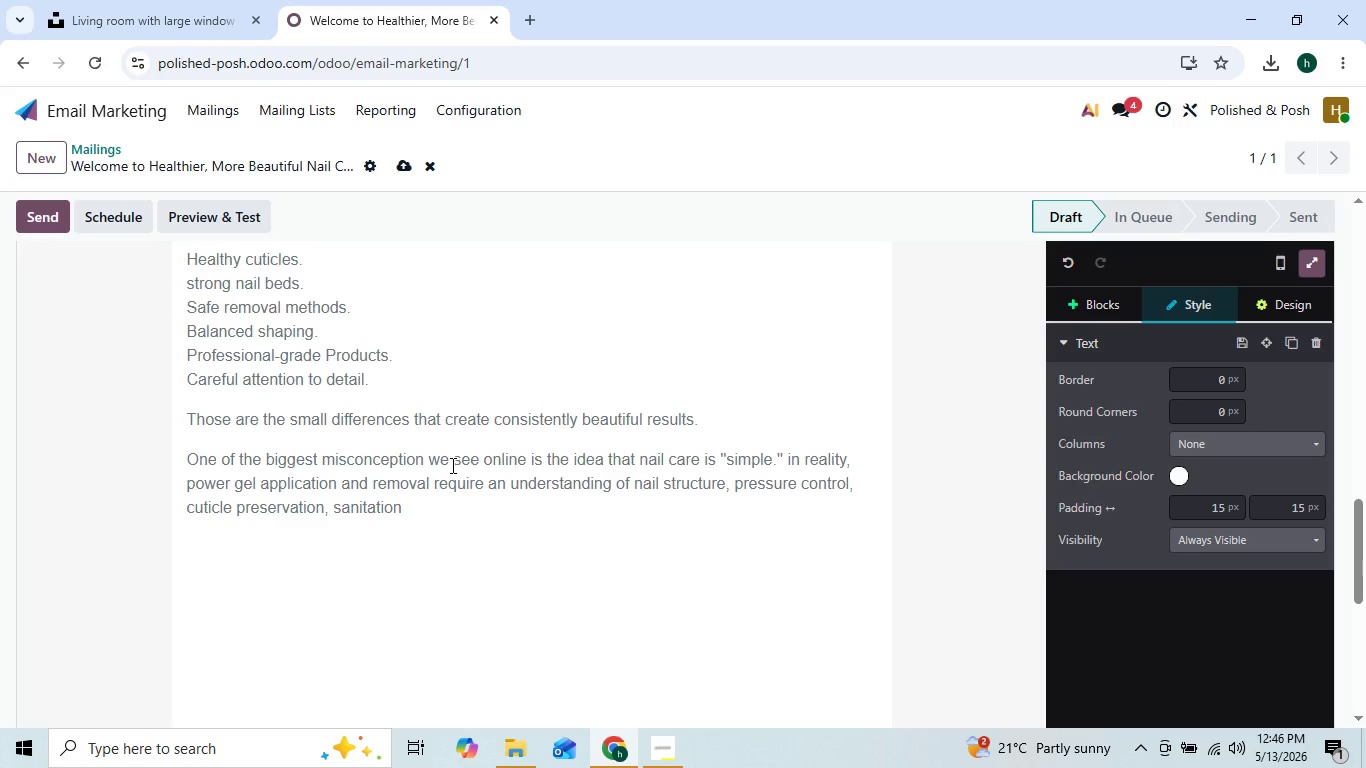 
key(ArrowRight)
 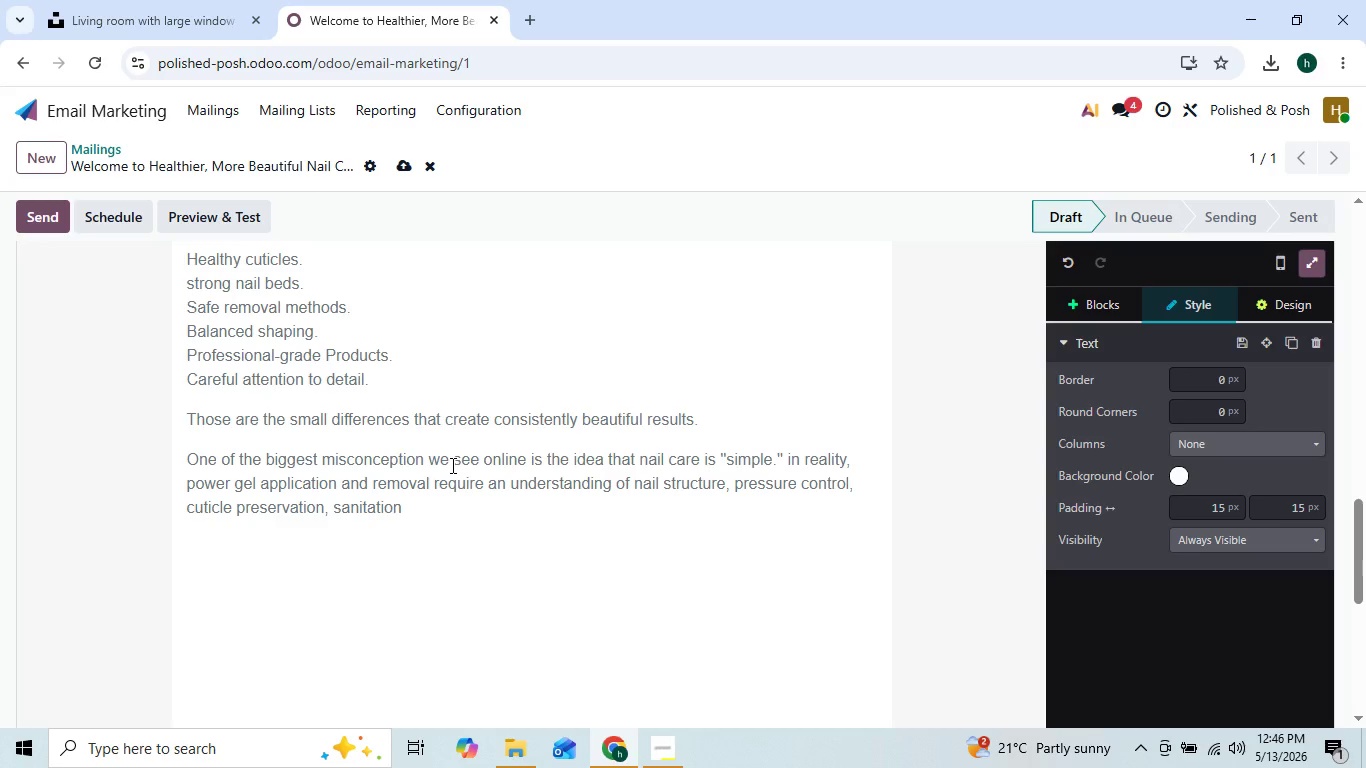 
key(ArrowRight)
 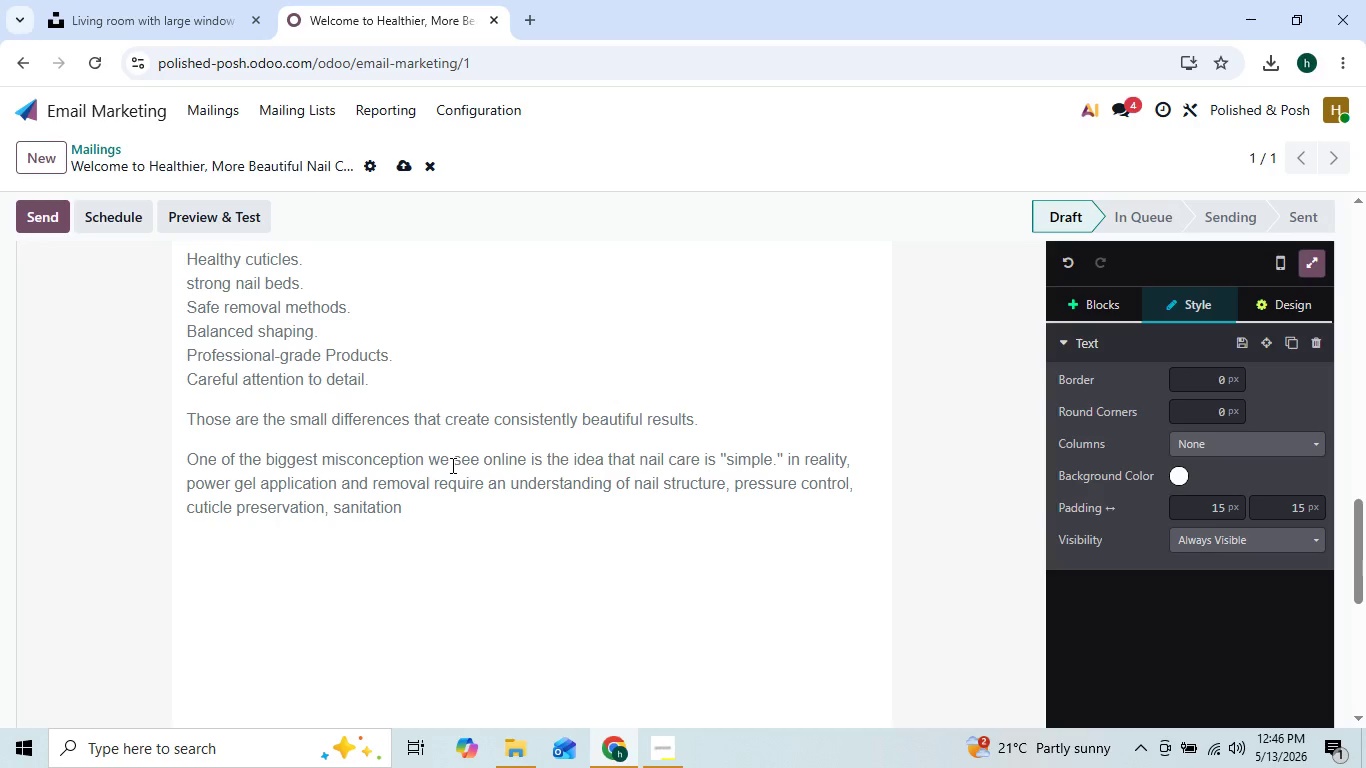 
type(, and product chemistry - all areas )
 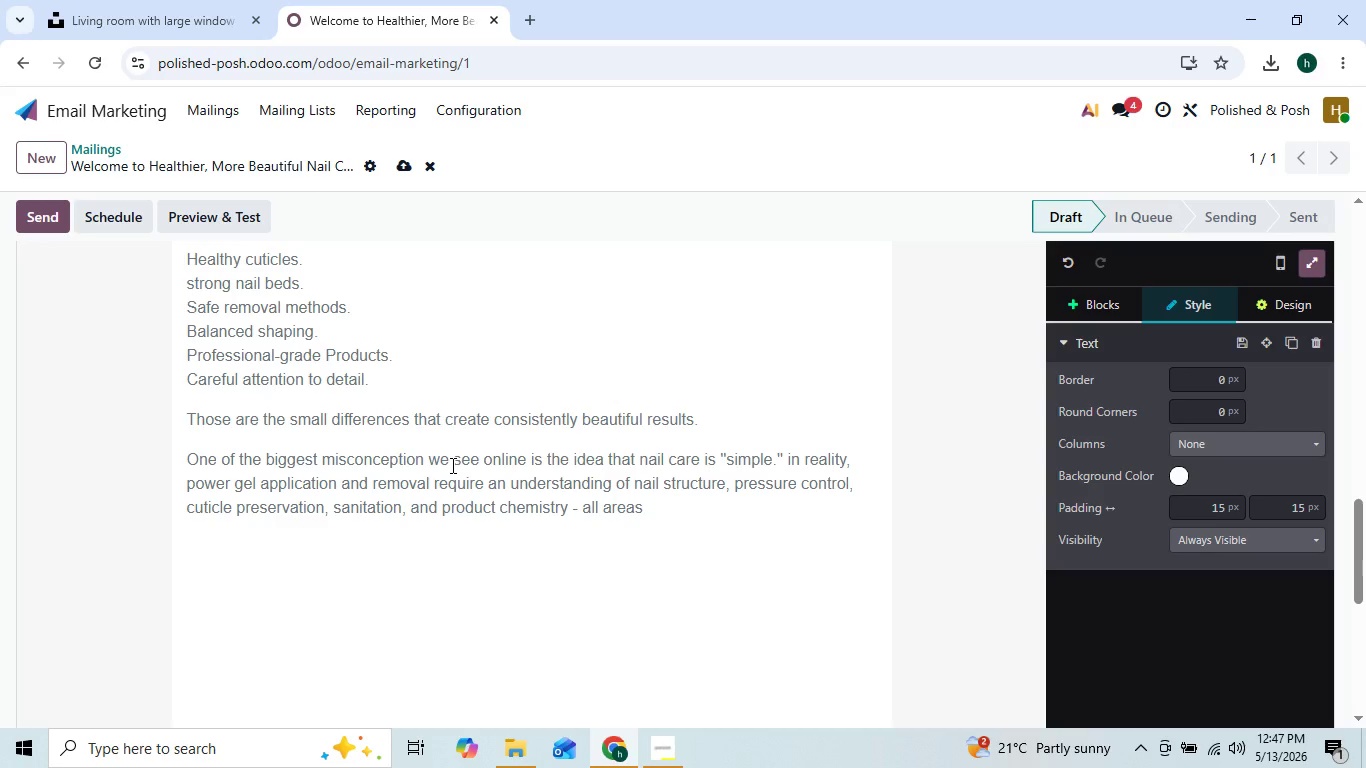 
key(ArrowLeft)
 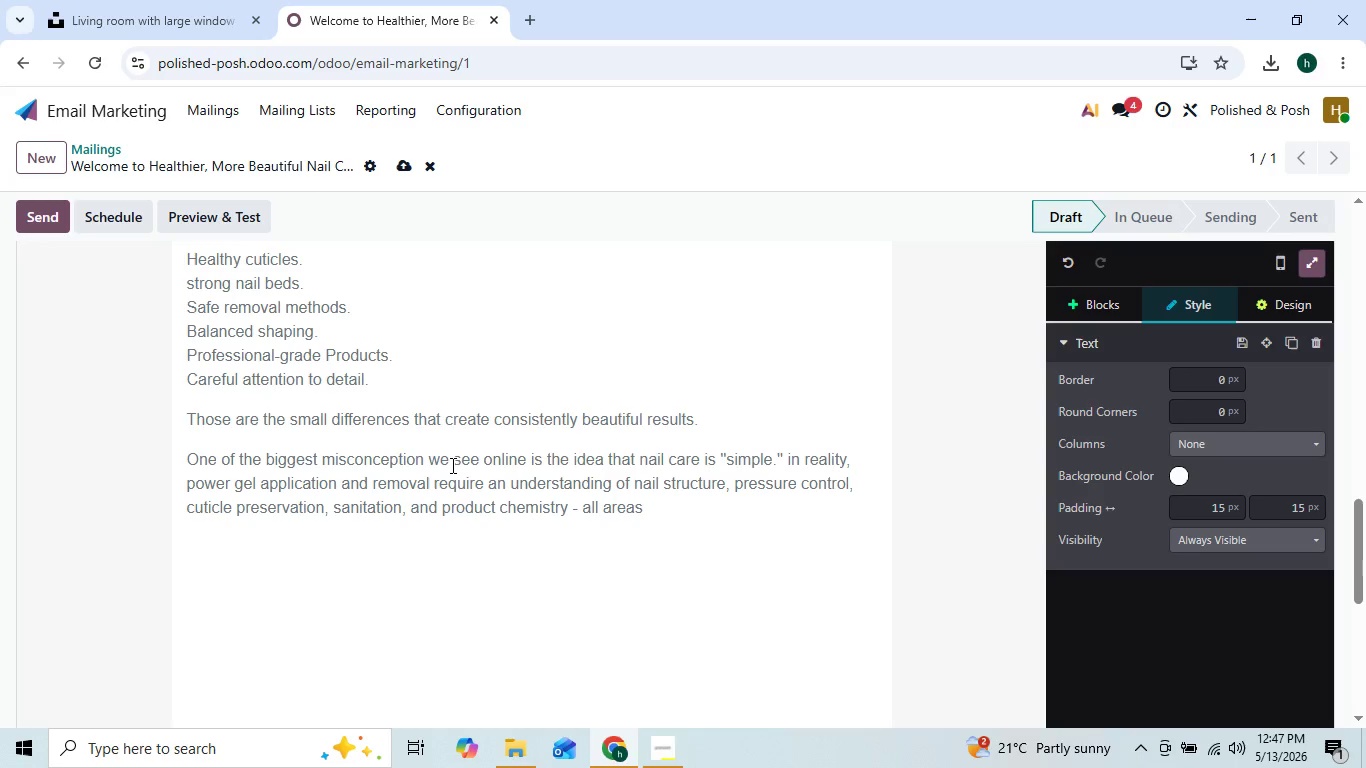 
key(ArrowRight)
 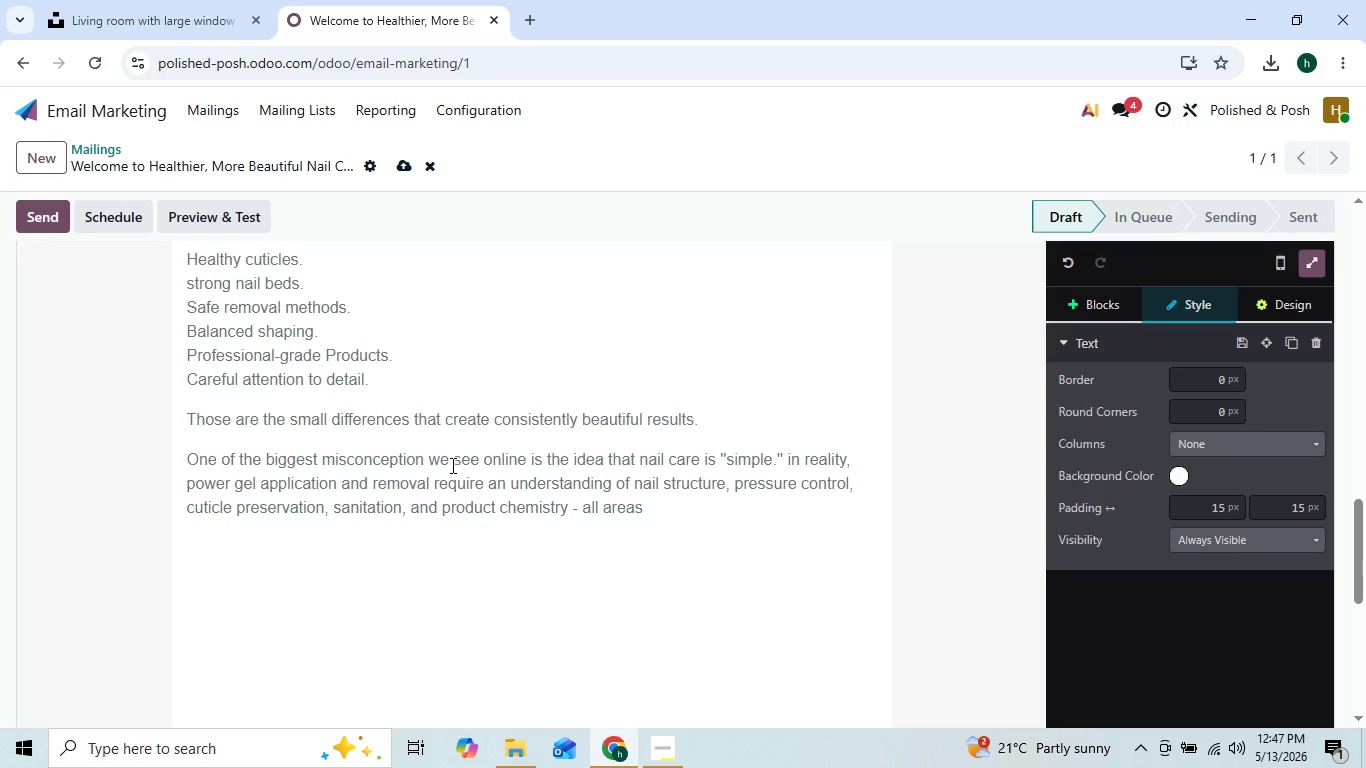 
type(where )
 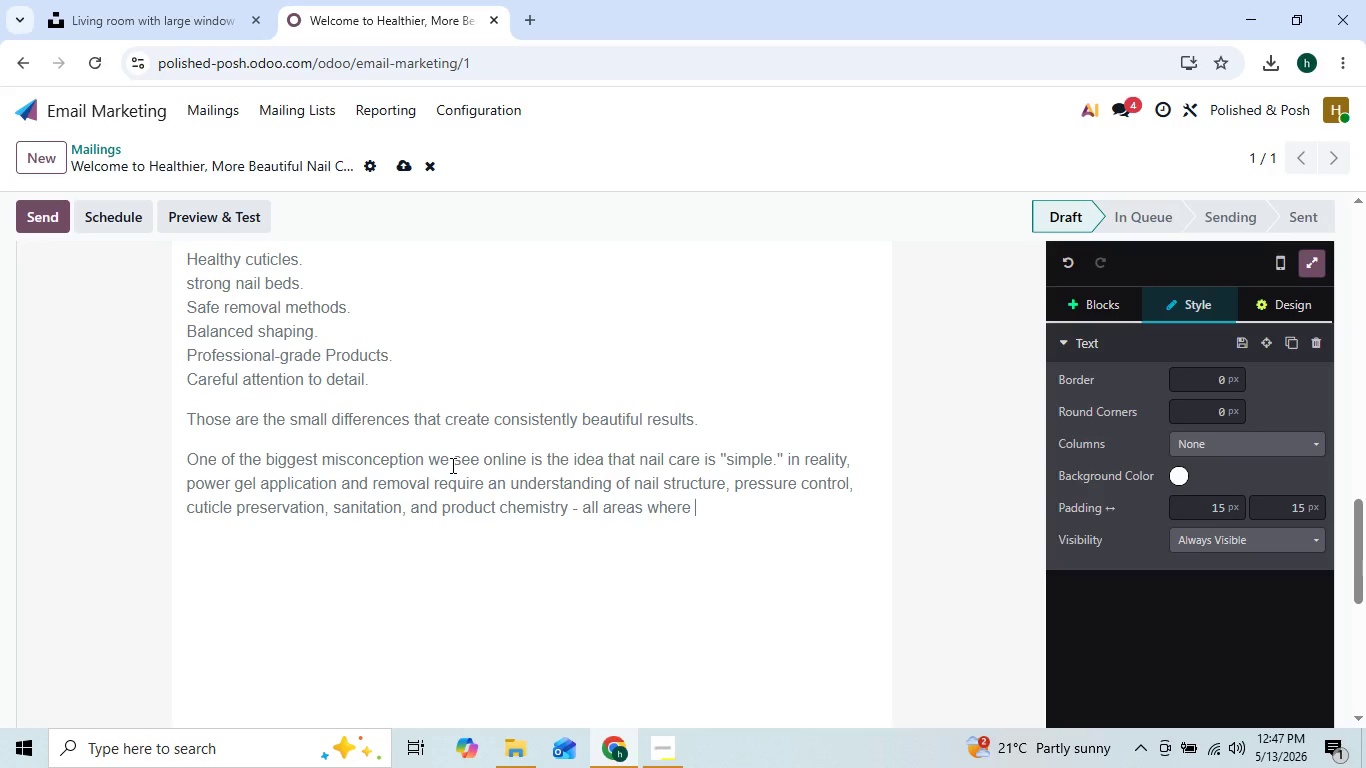 
type(licen)
 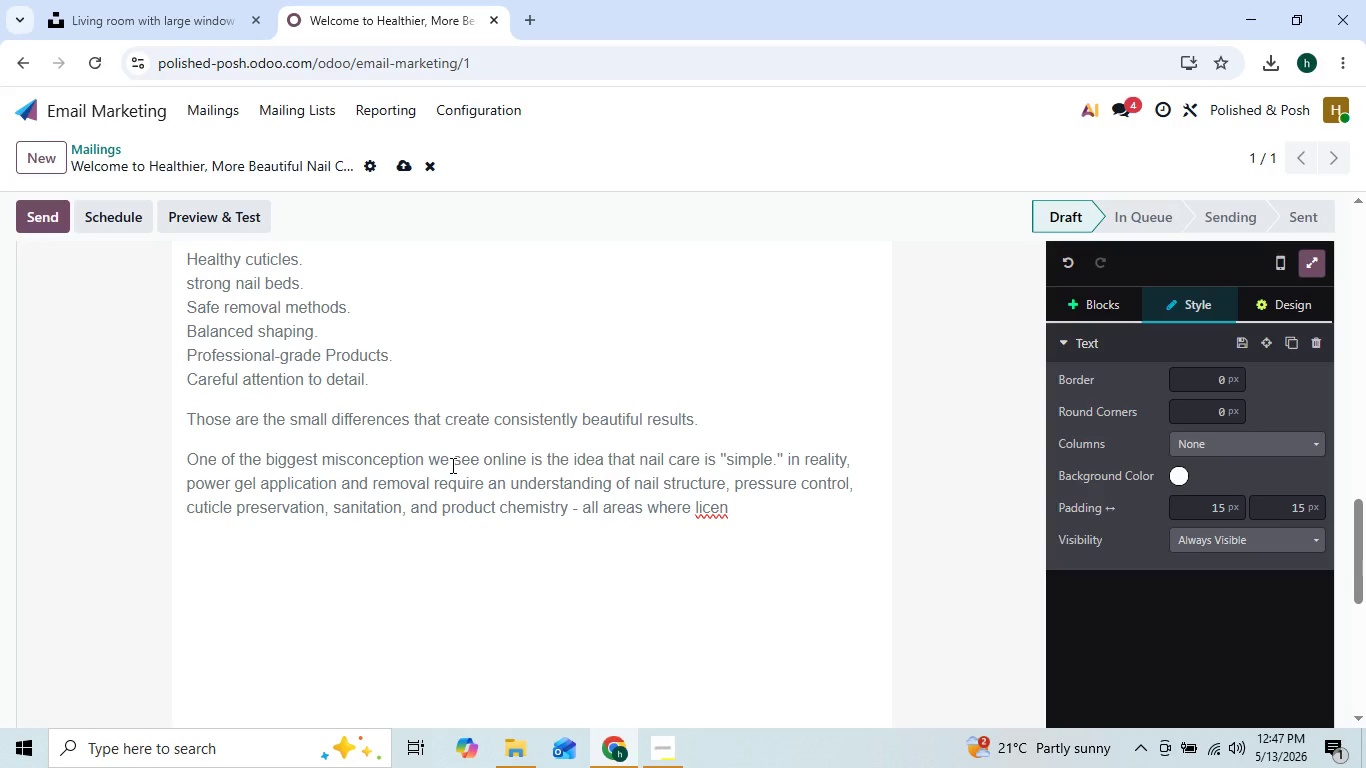 
type(ced )
 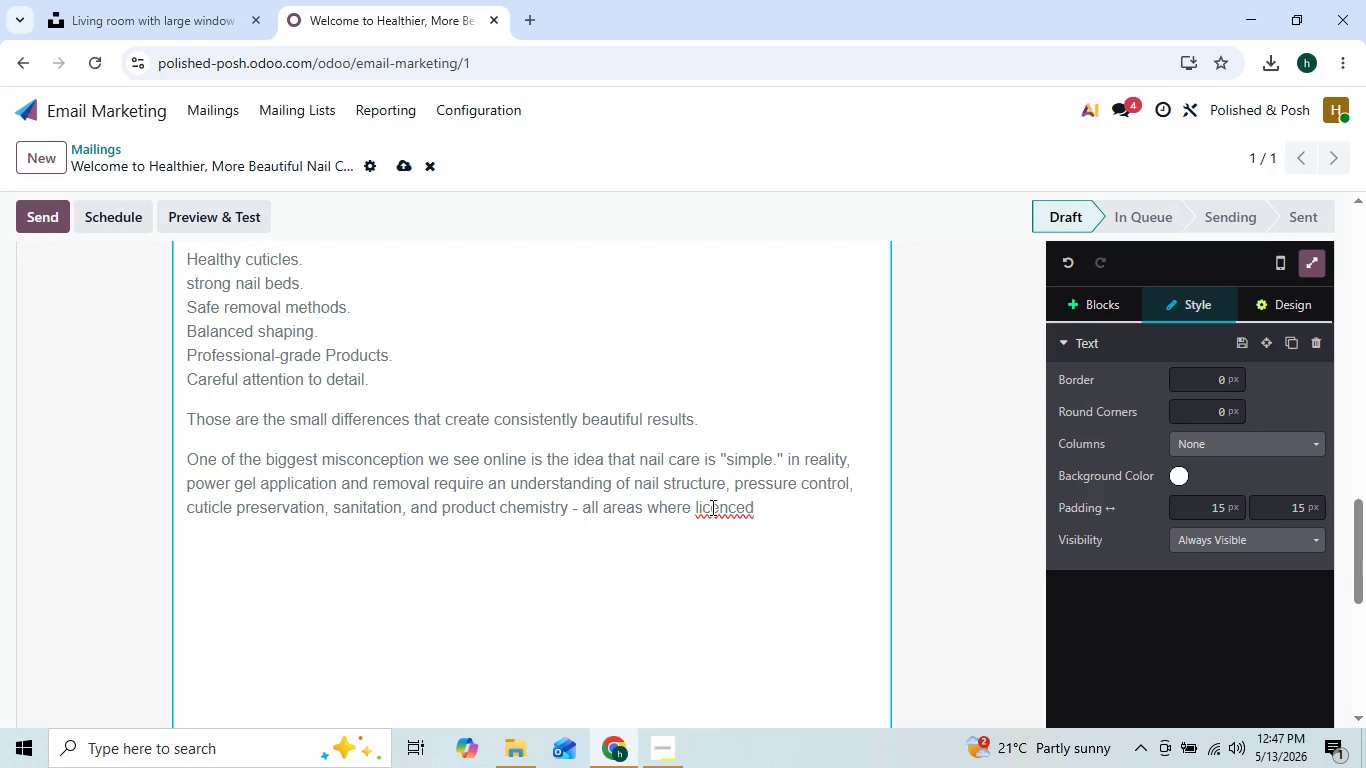 
right_click([716, 507])
 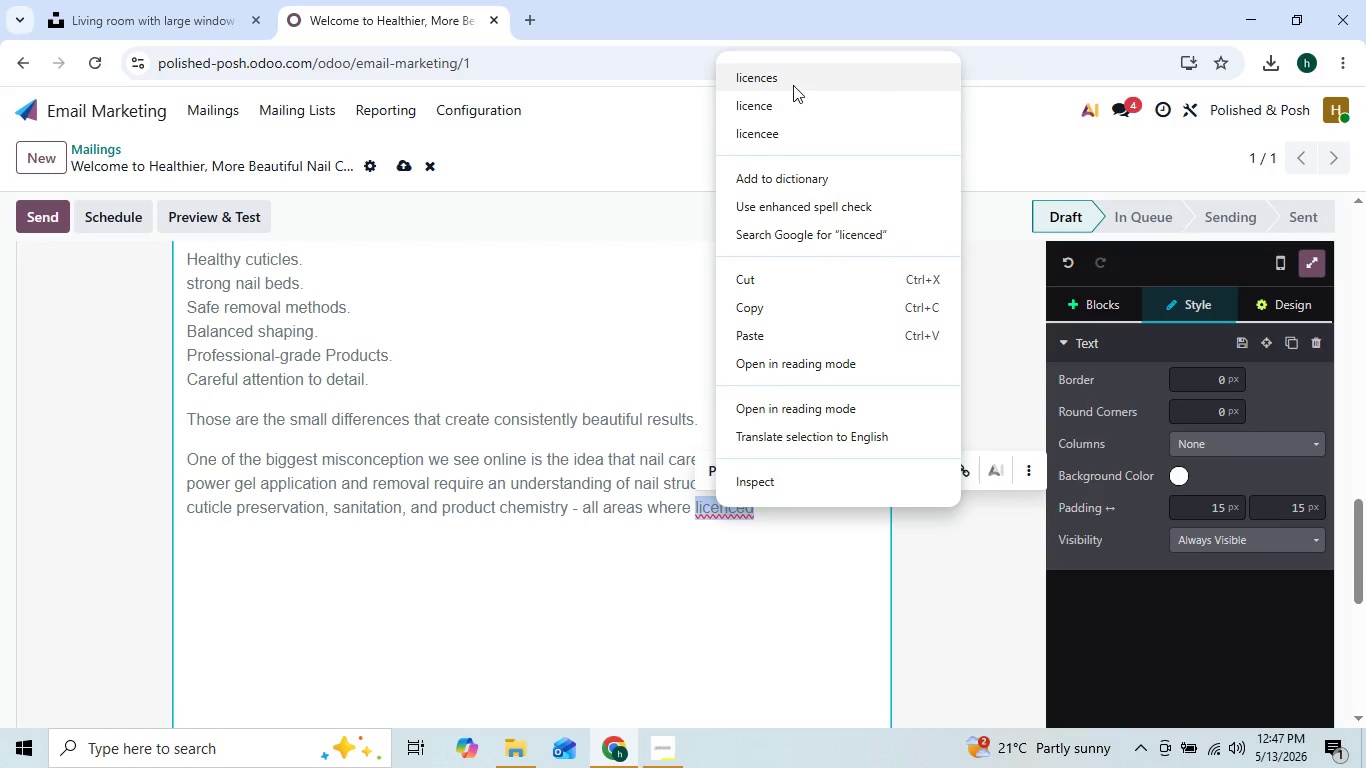 
left_click([796, 75])
 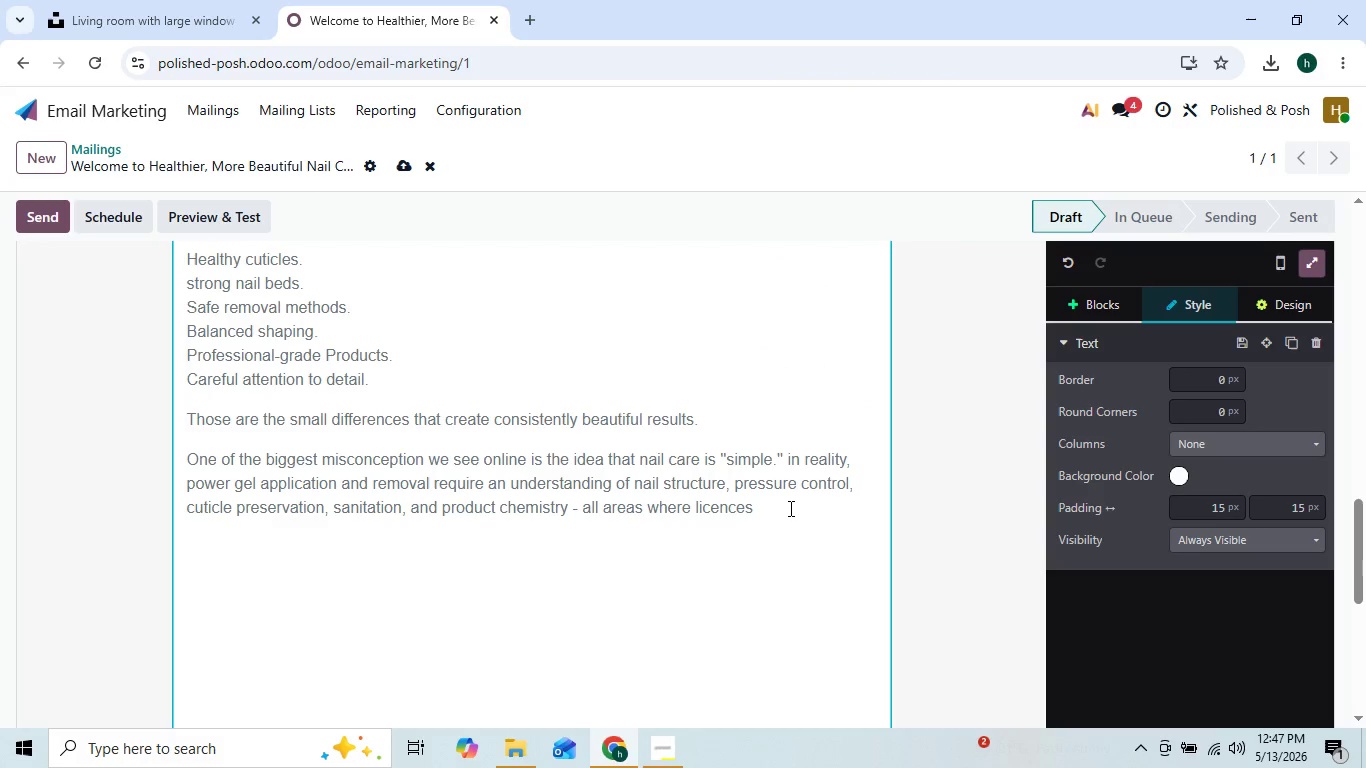 
wait(12.44)
 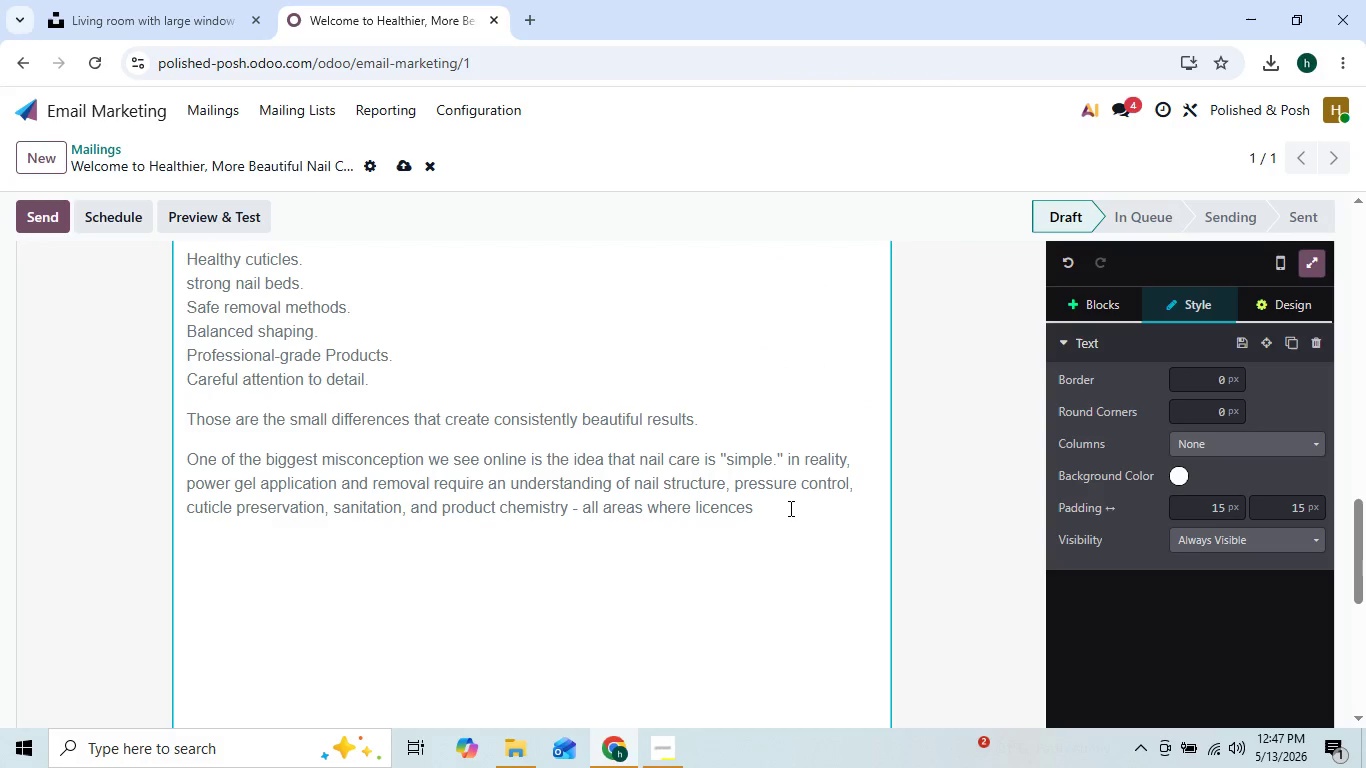 
key(Backspace)
type(d tech)
 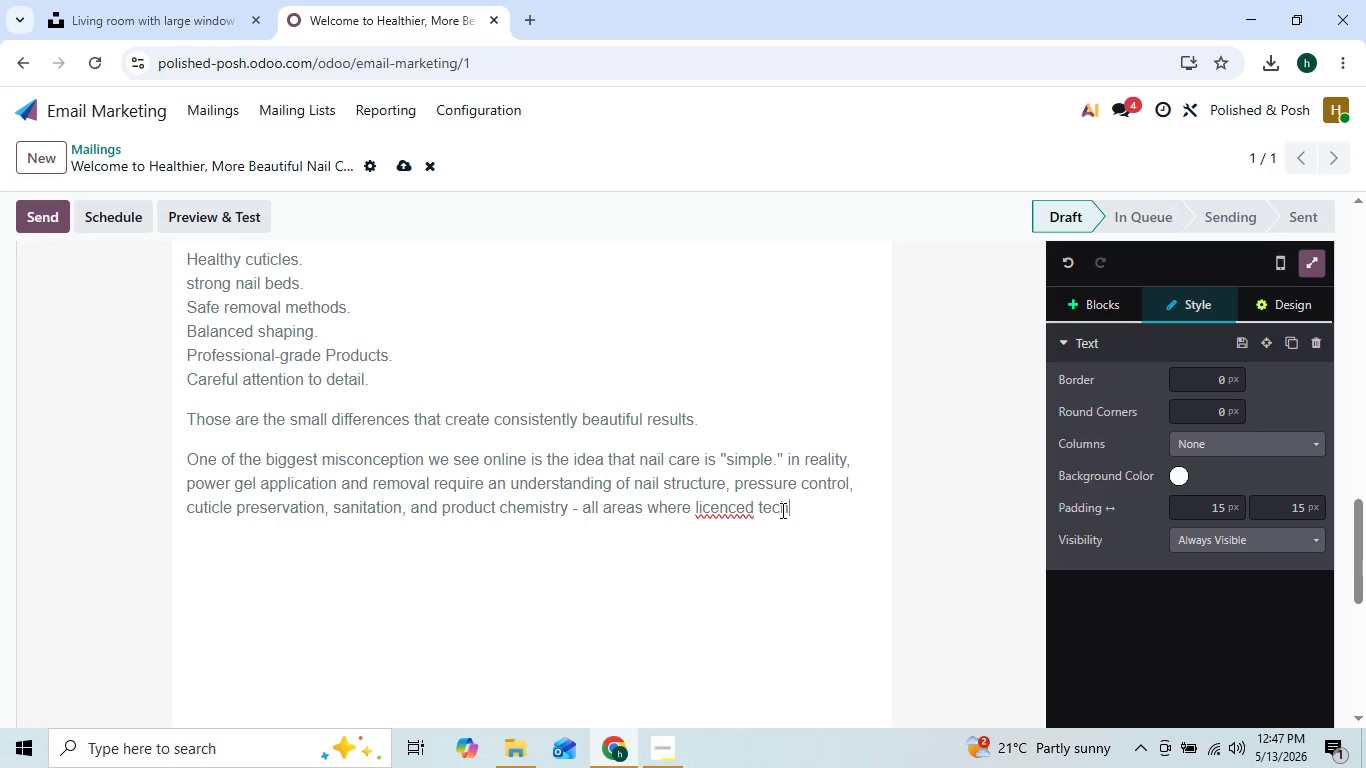 
type(nical)
 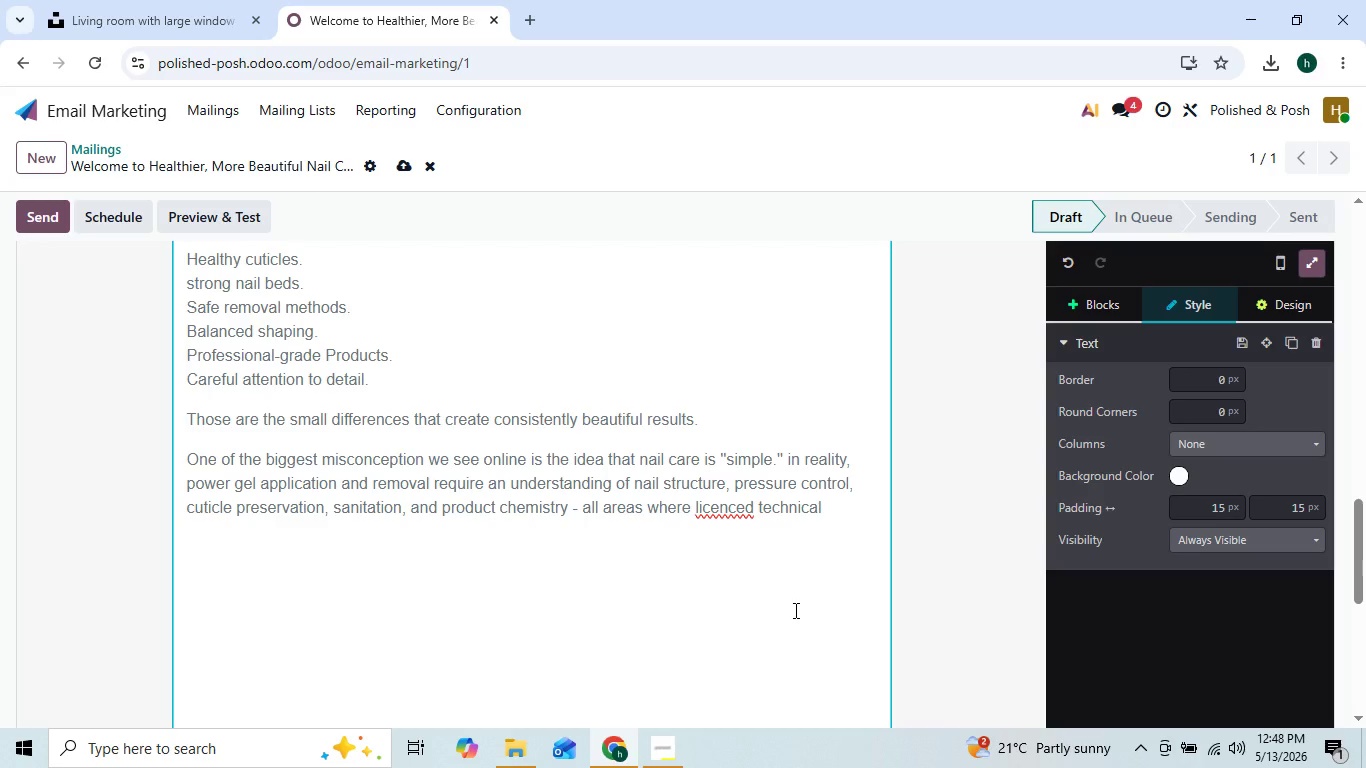 
key(ArrowLeft)
 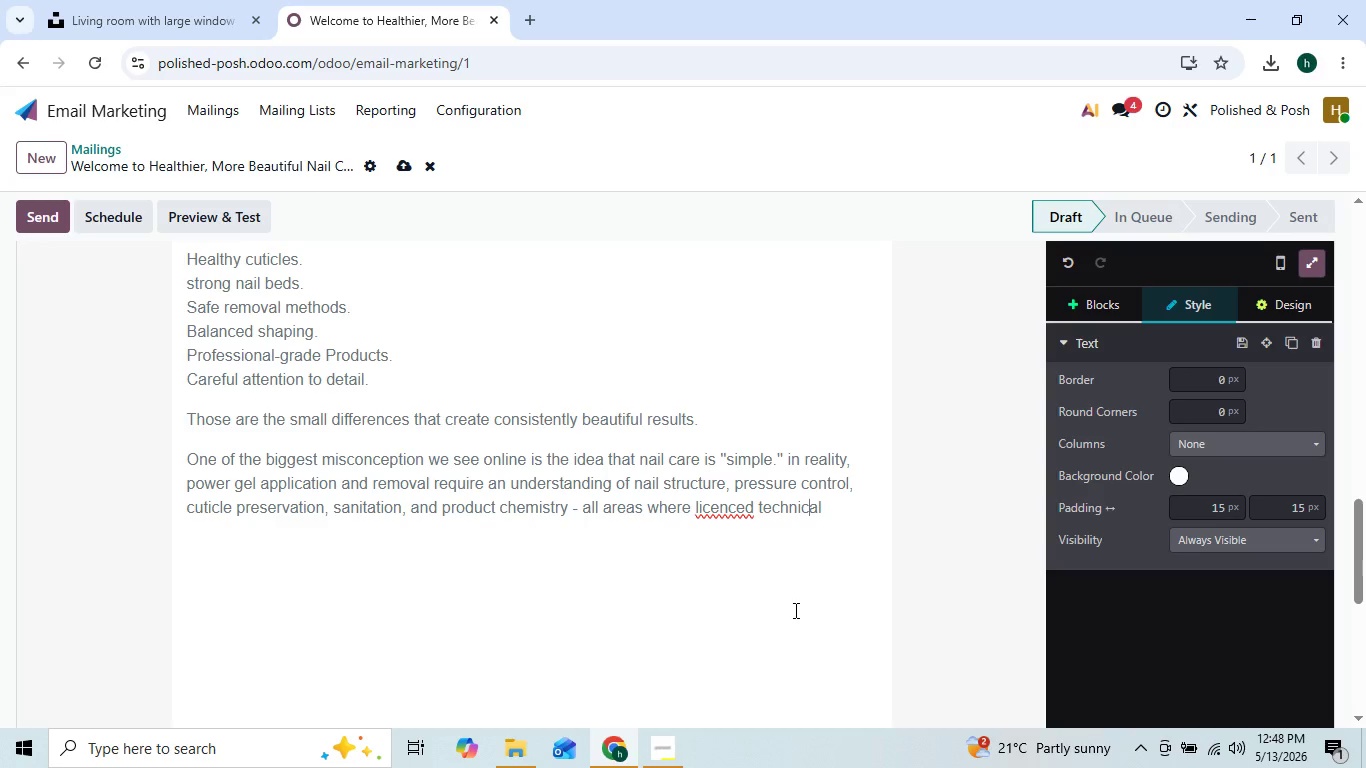 
key(ArrowLeft)
 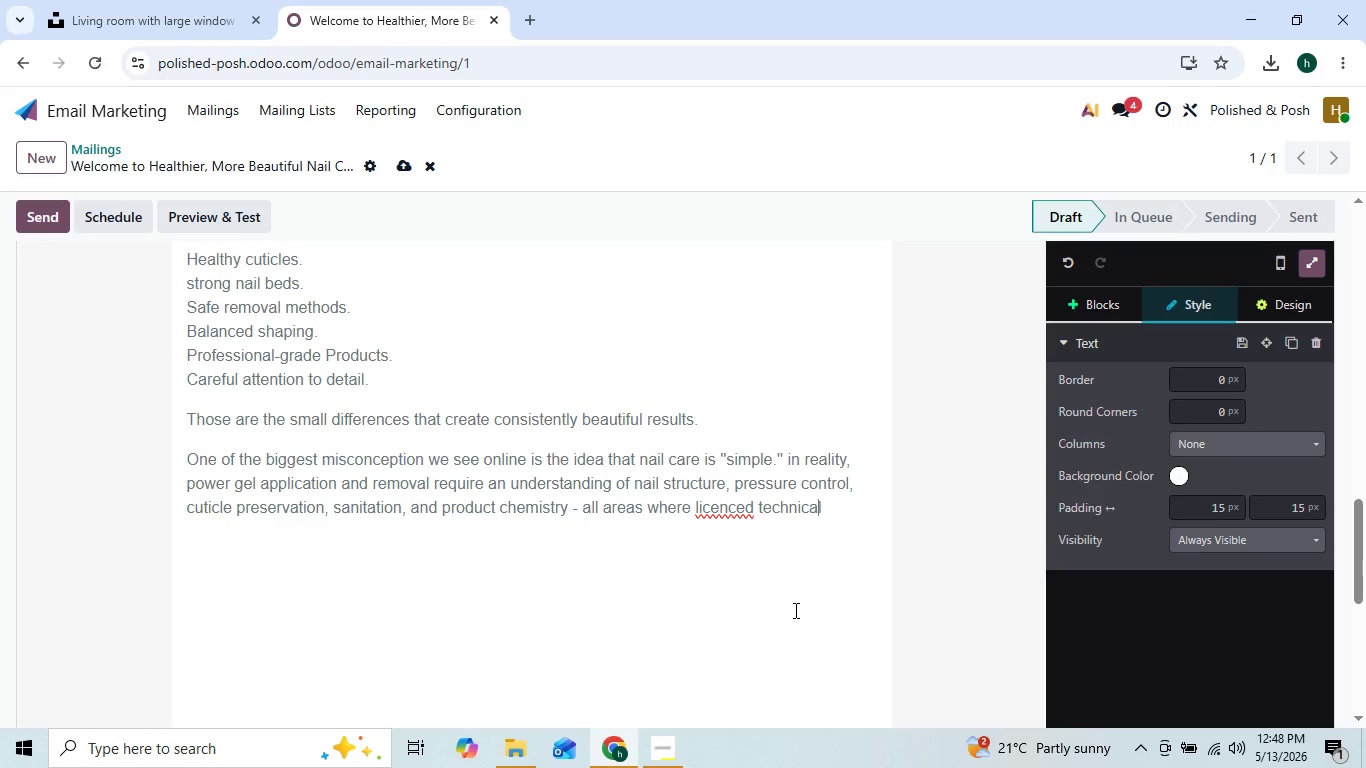 
key(ArrowRight)
 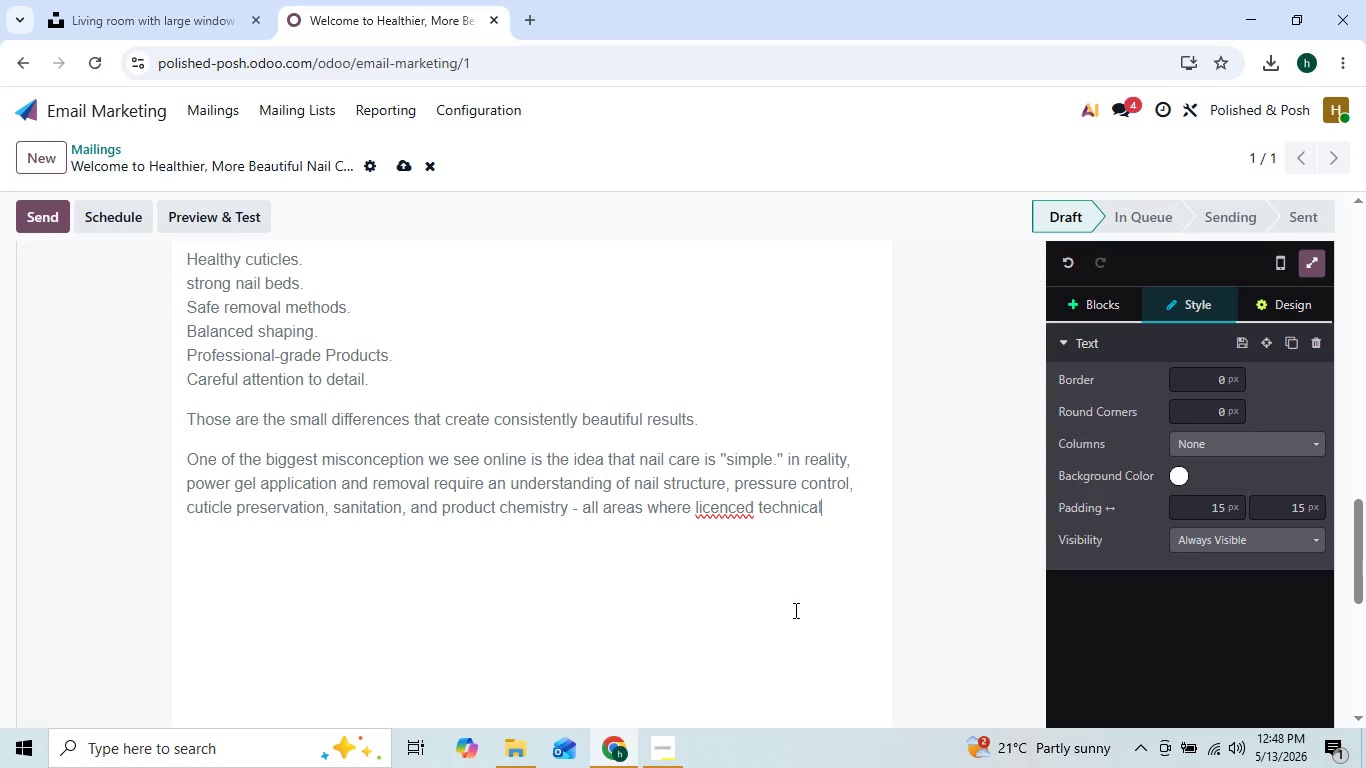 
key(ArrowRight)
 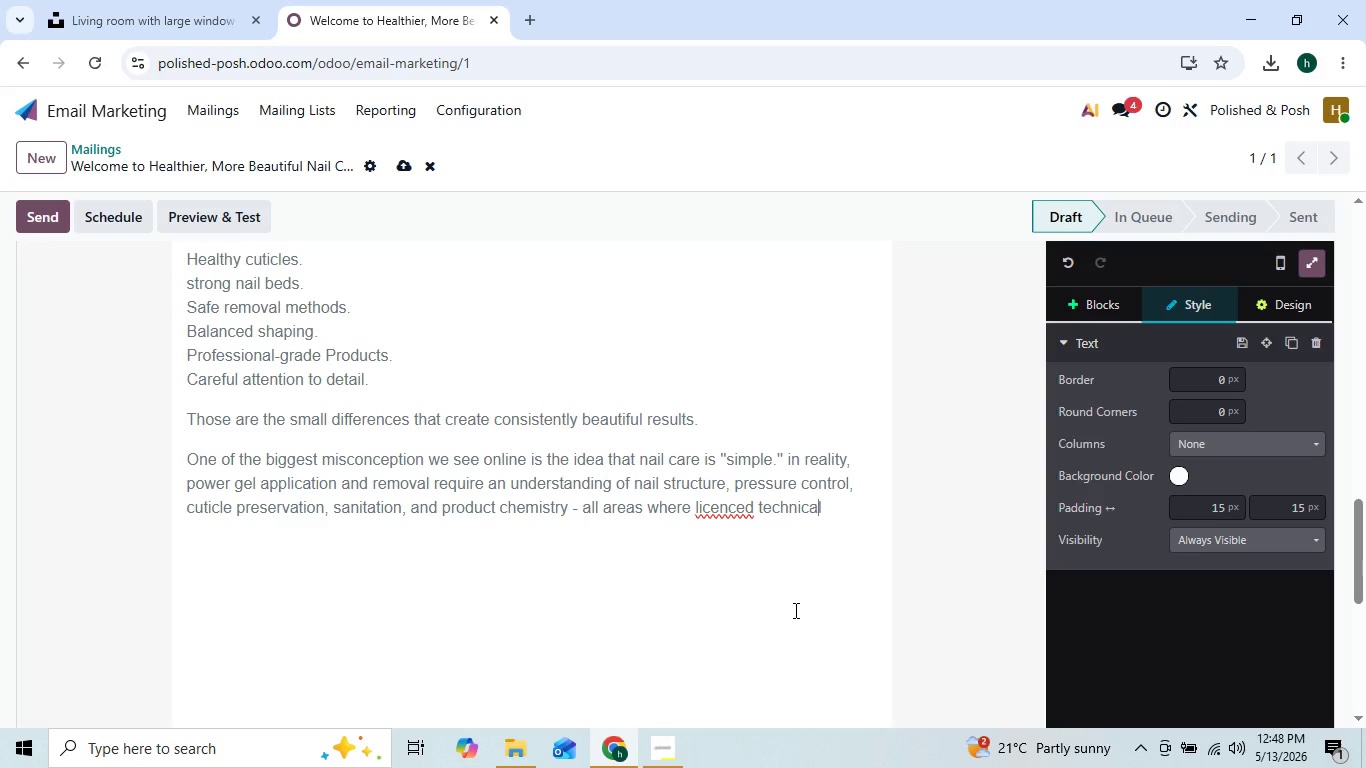 
key(ArrowLeft)
 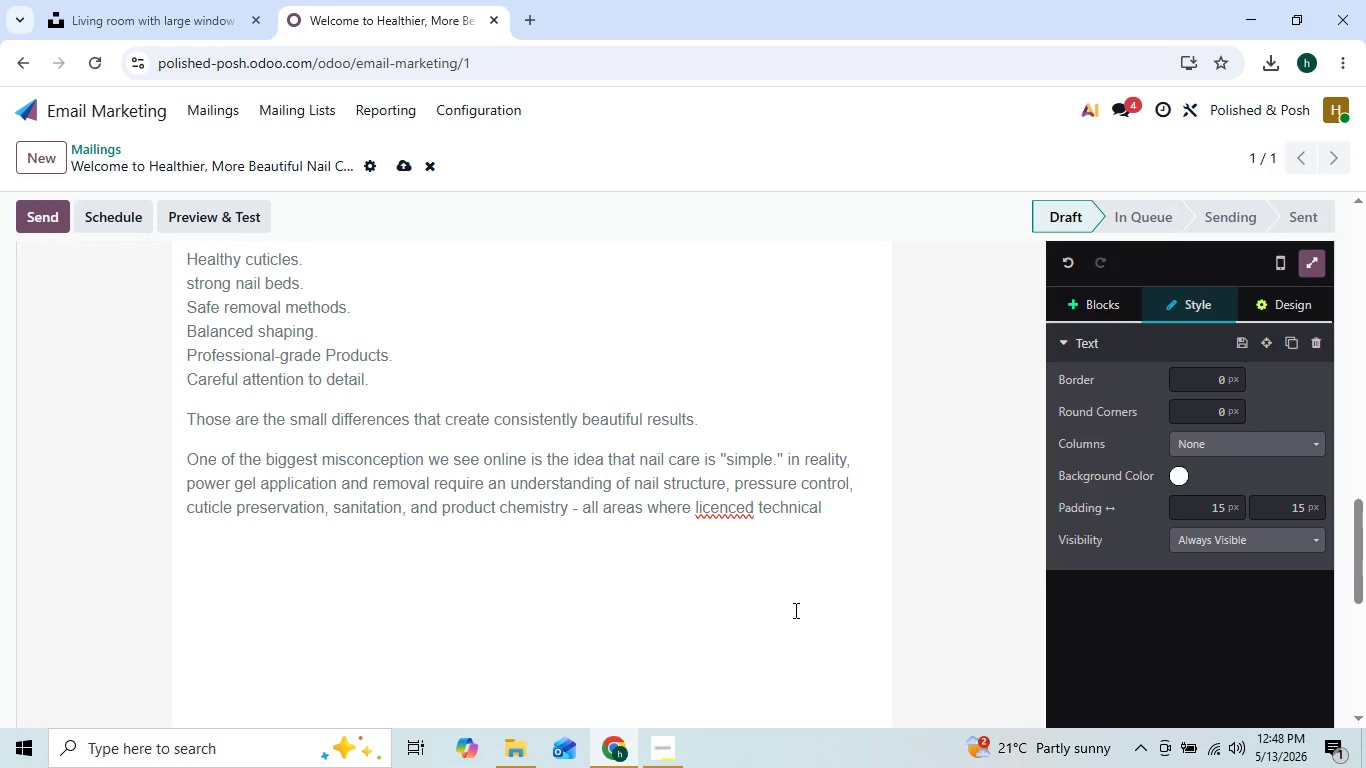 
key(Backspace)
 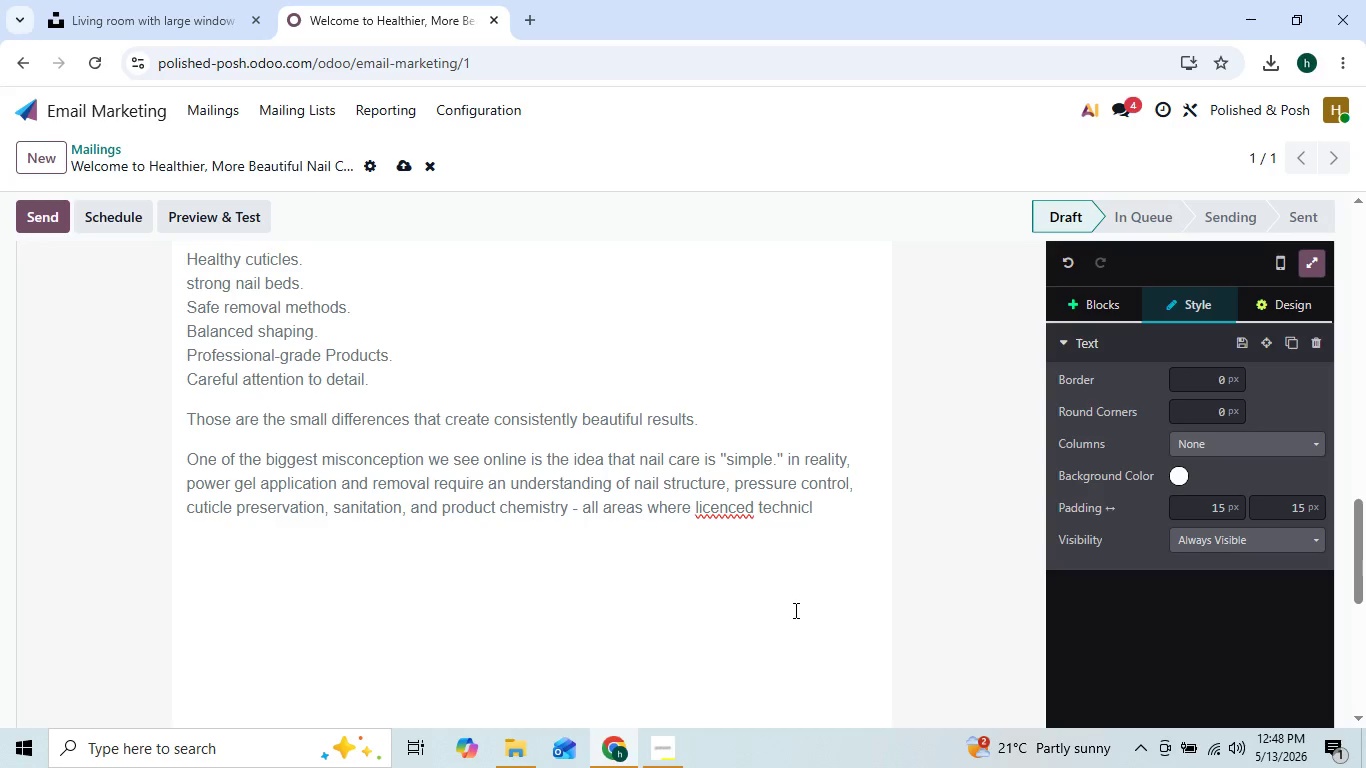 
key(ArrowRight)
 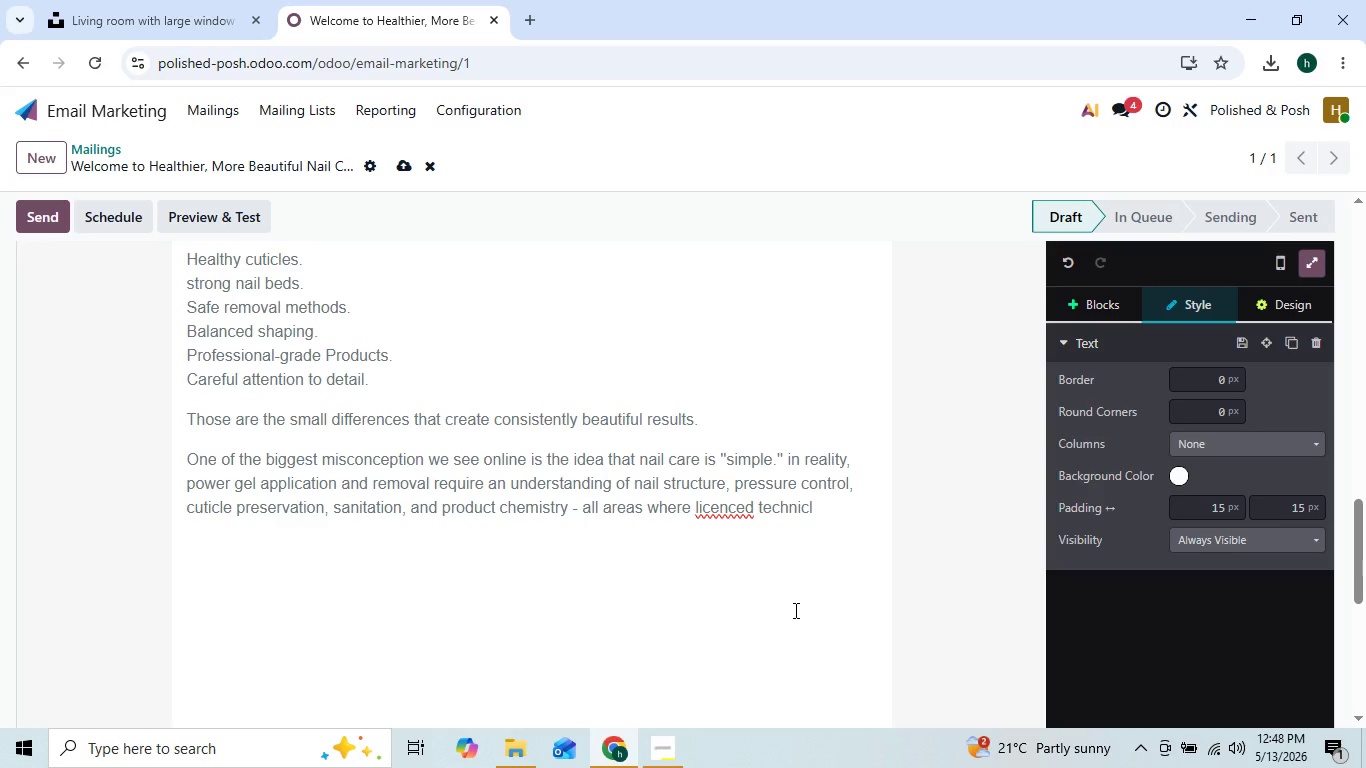 
key(Backspace)
type(ians)
key(Backspace)
key(Backspace)
key(Backspace)
key(Backspace)
type(ians are specifically ra)
key(Backspace)
type(raind)
key(Backspace)
key(Backspace)
key(Backspace)
key(Backspace)
key(Backspace)
key(Backspace)
type(traind)
 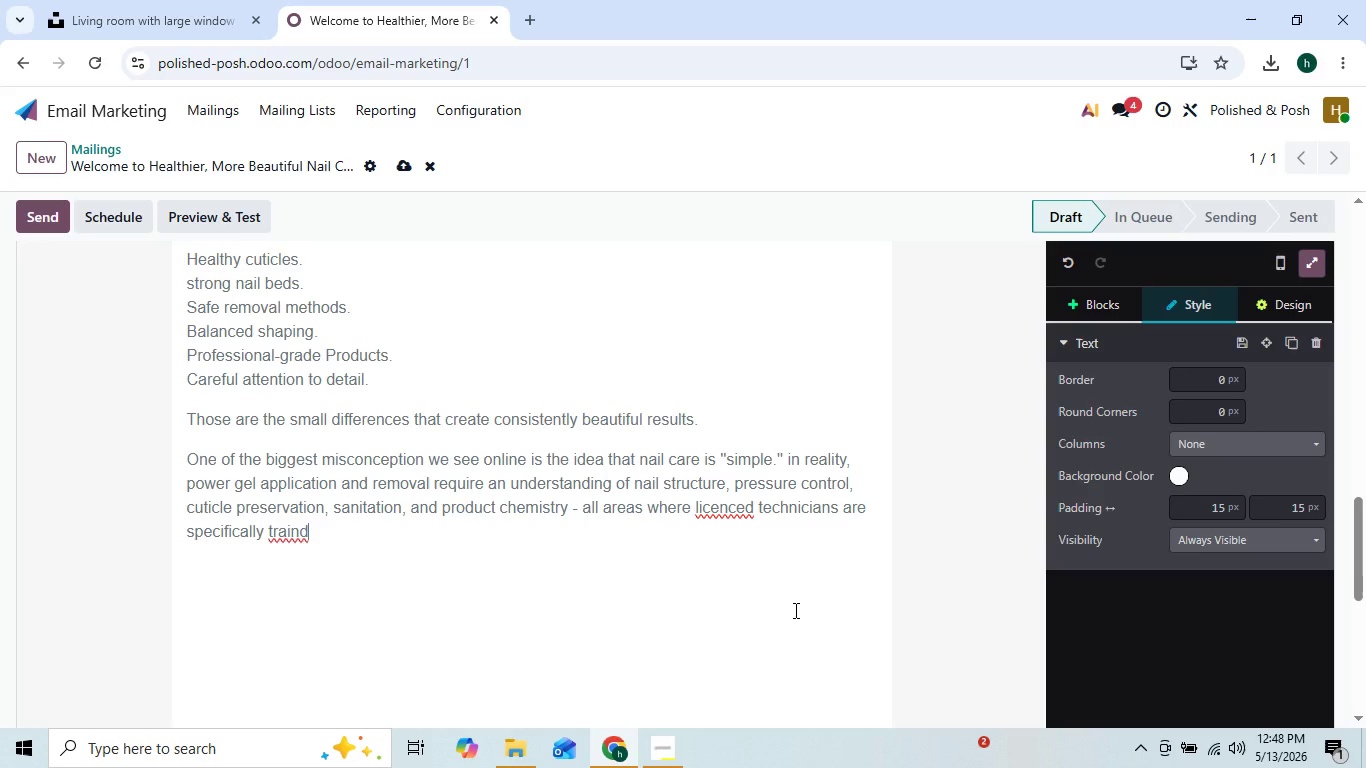 
key(Backspace)
type(ed.)
 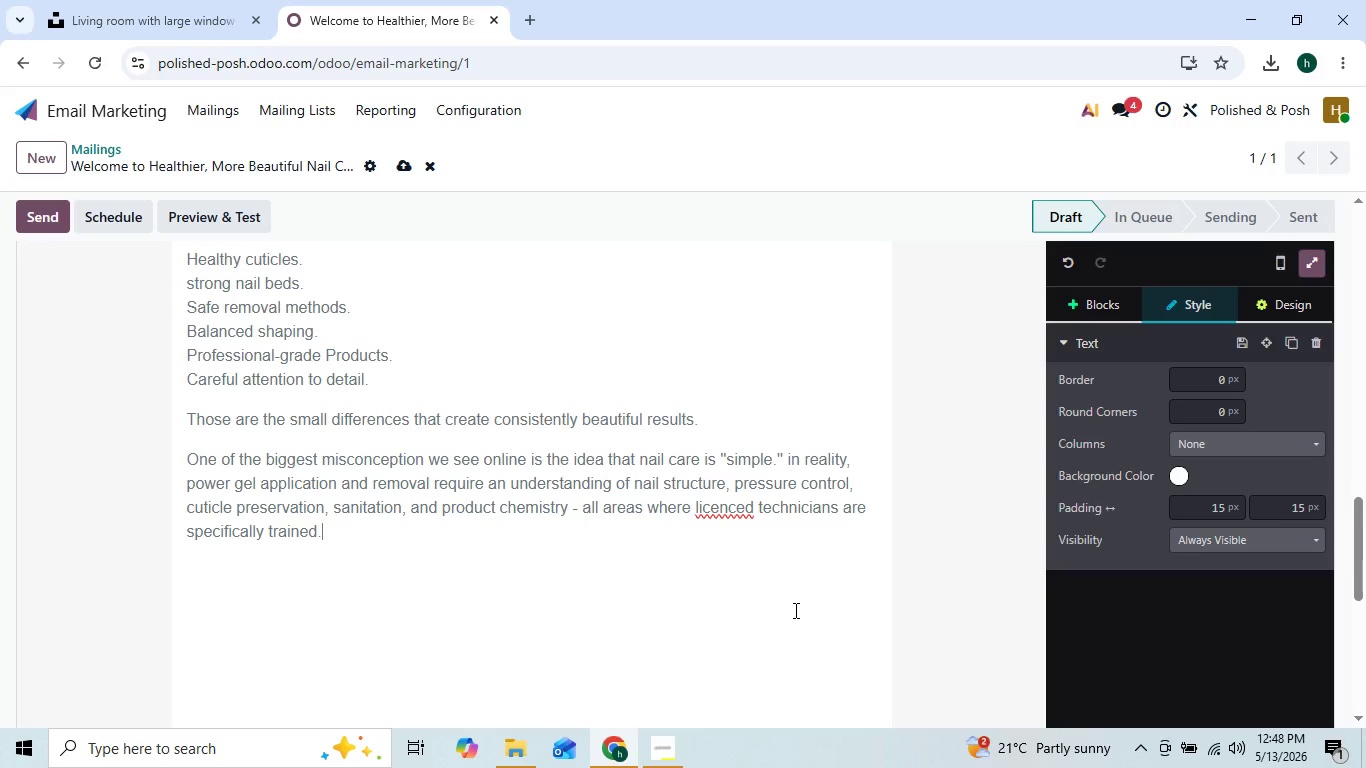 
key(Enter)
 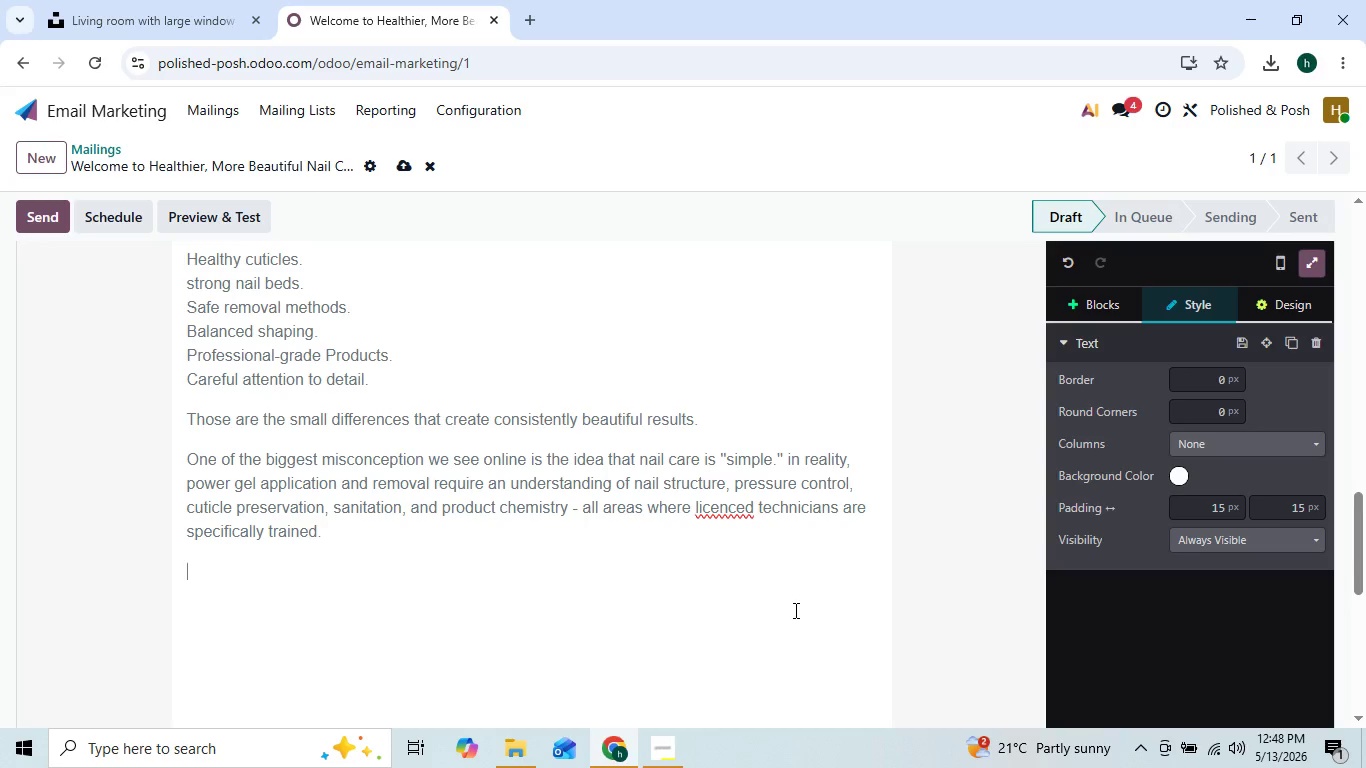 
type(Our gol)
key(Backspace)
type(al is to create an ex)
 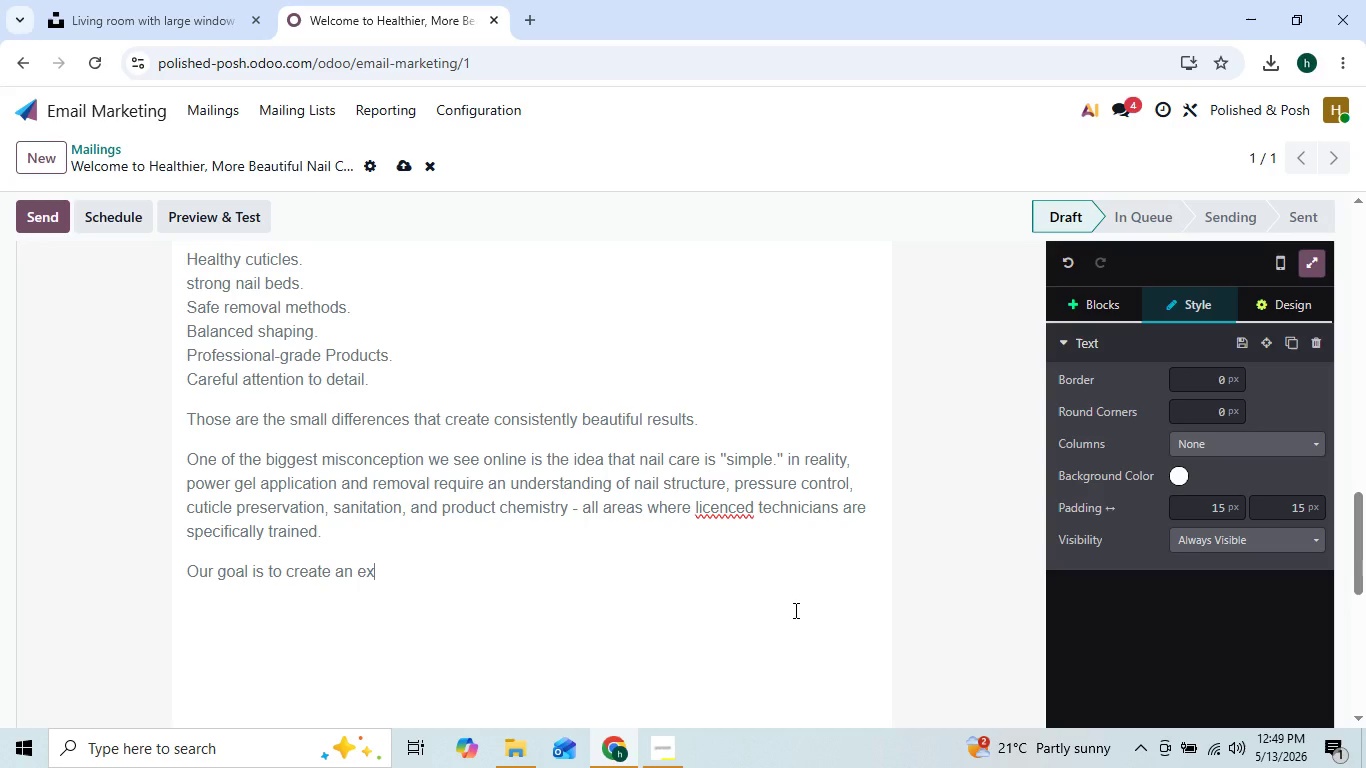 
key(ArrowLeft)
 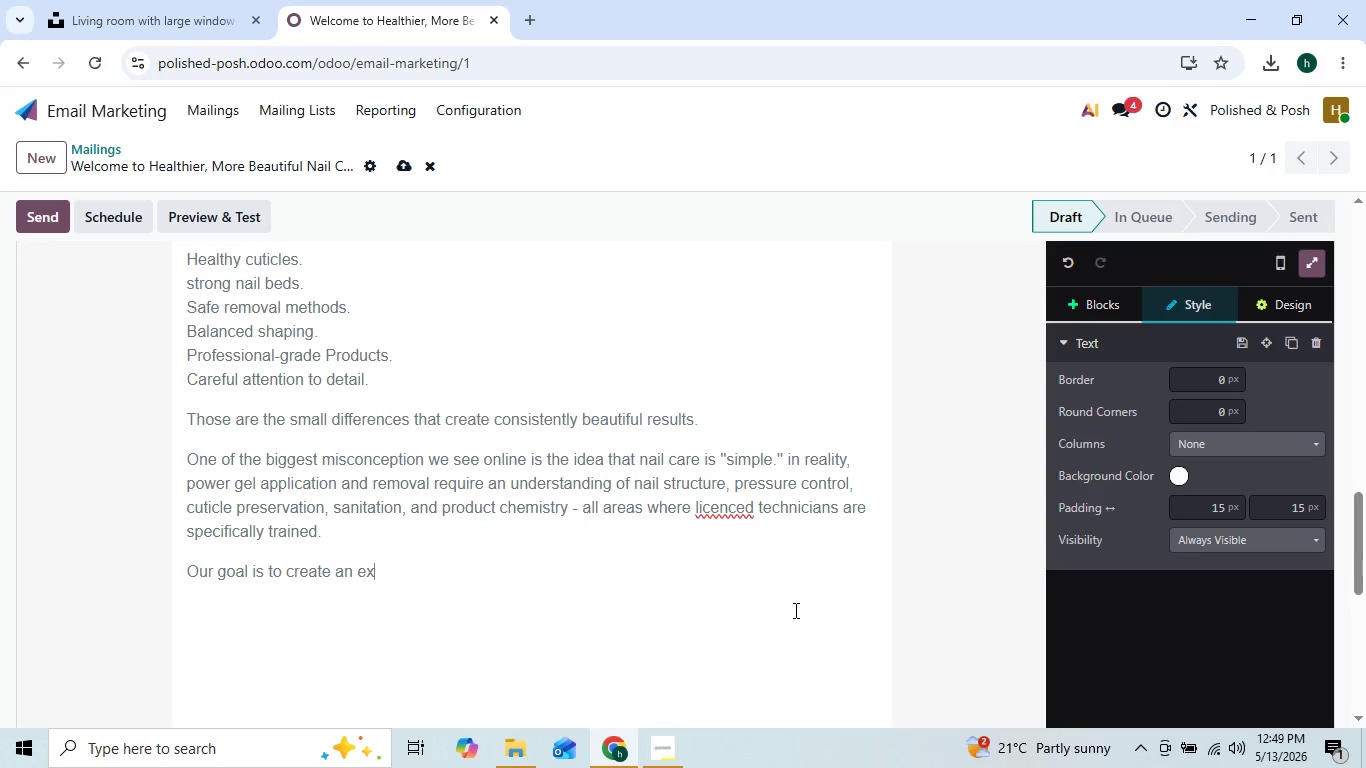 
key(ArrowRight)
 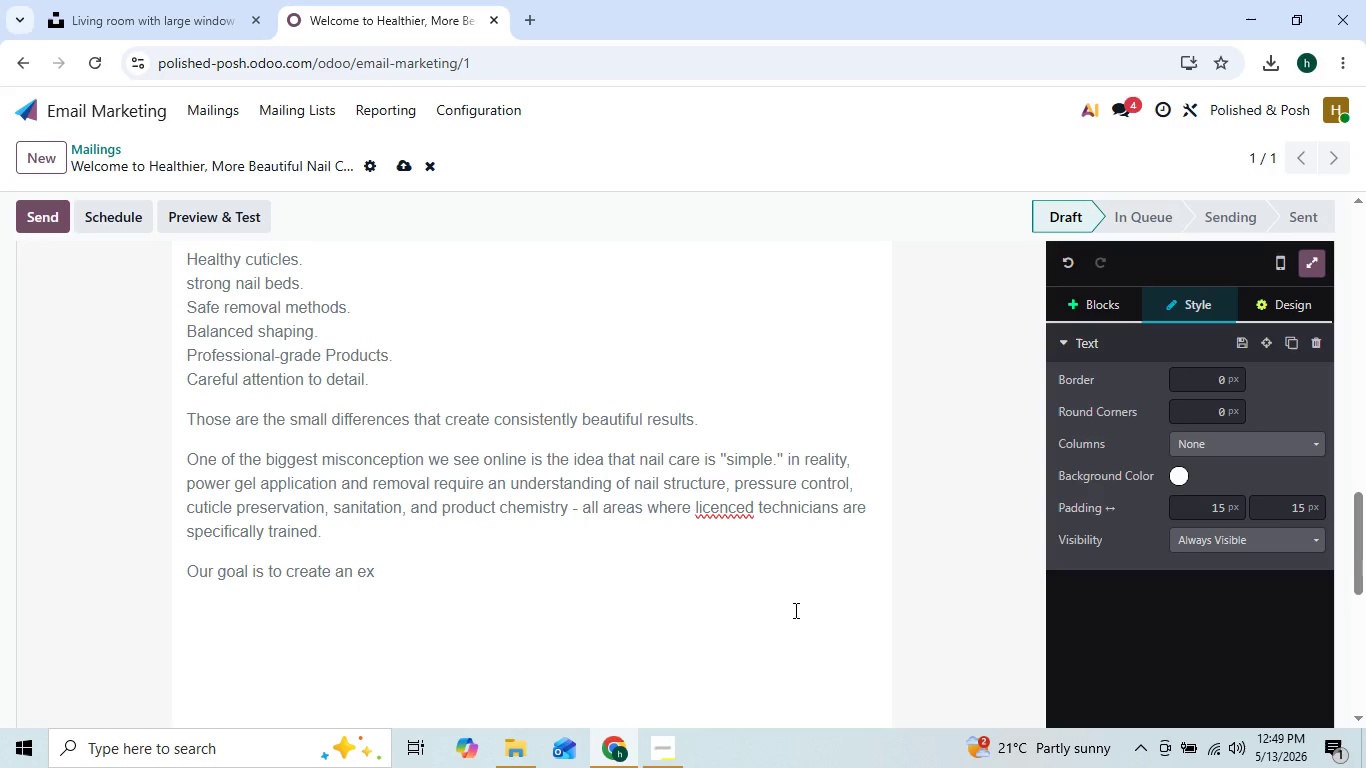 
type(perience h)
key(Backspace)
type(that)
 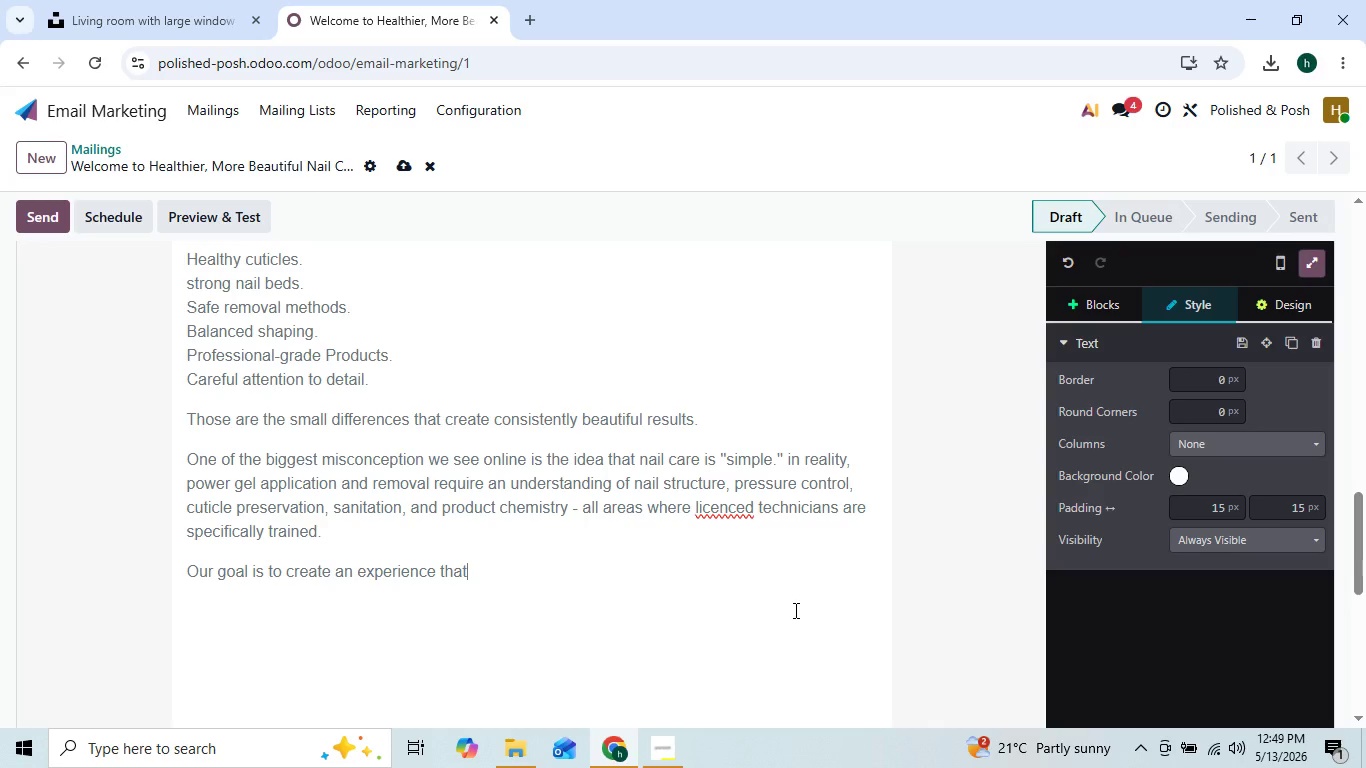 
key(ArrowLeft)
 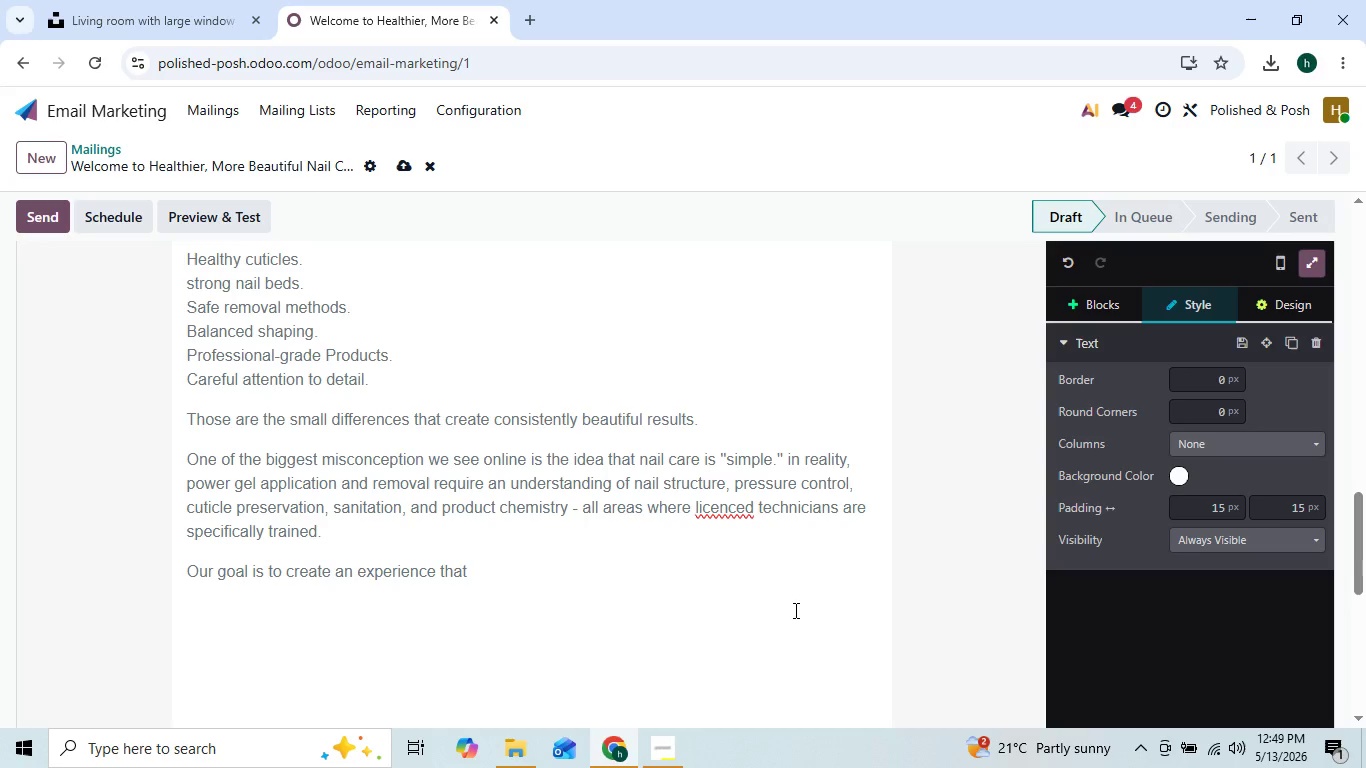 
key(ArrowRight)
 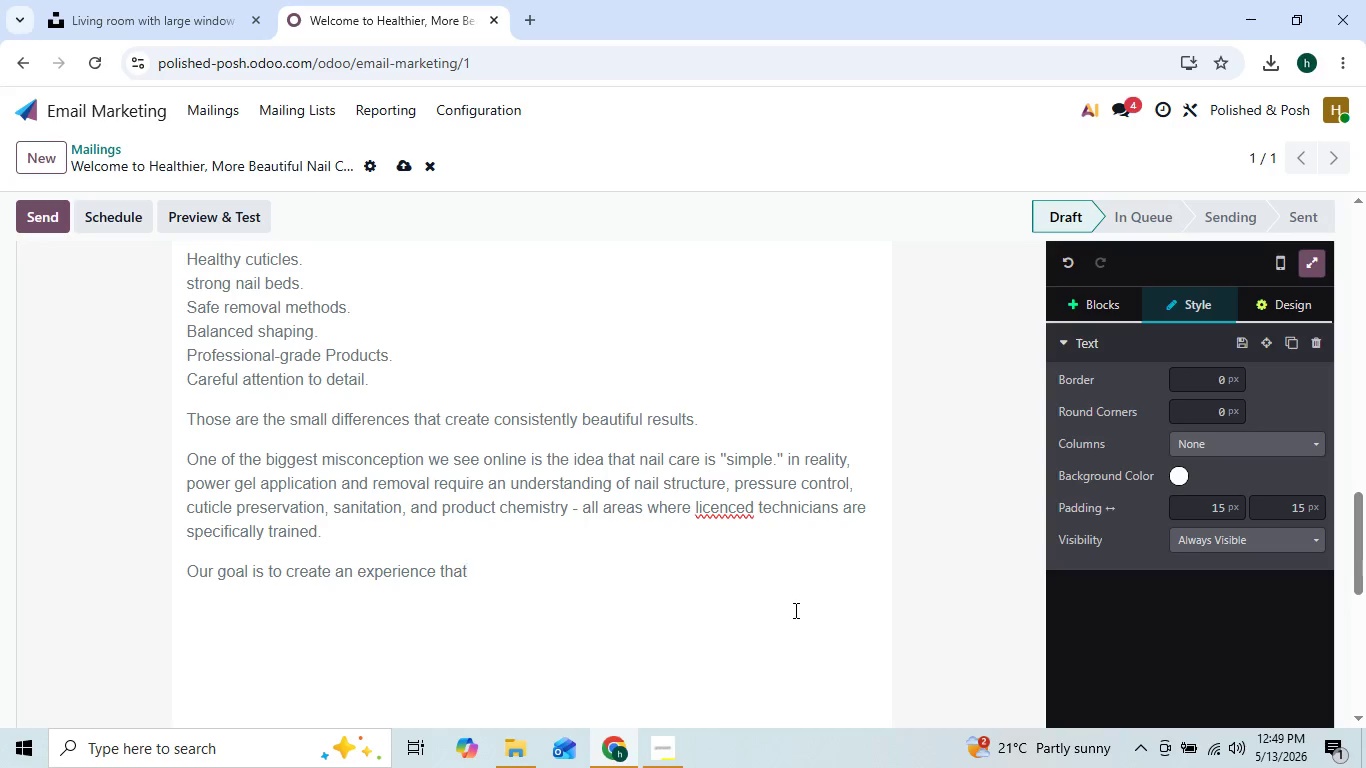 
type( feels lus)
key(Backspace)
type(xurious)
 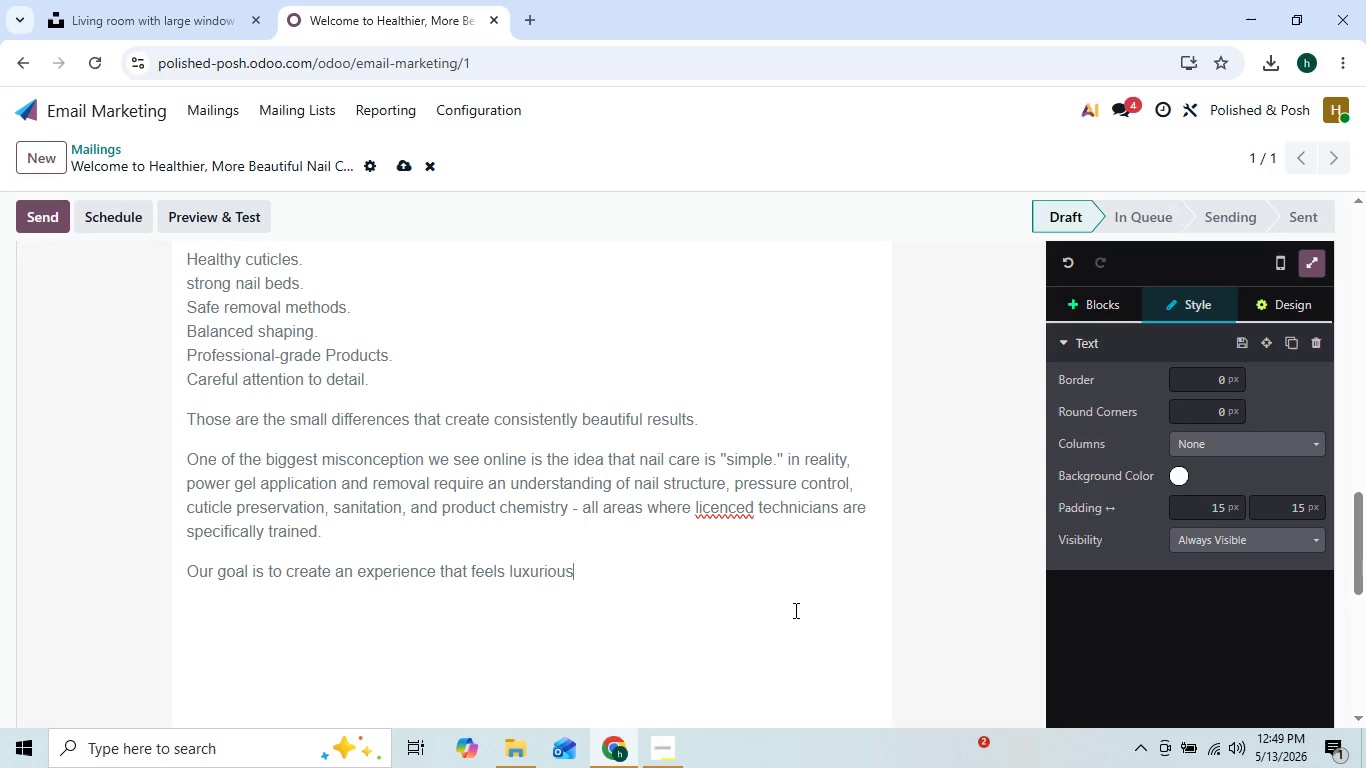 
key(ArrowLeft)
 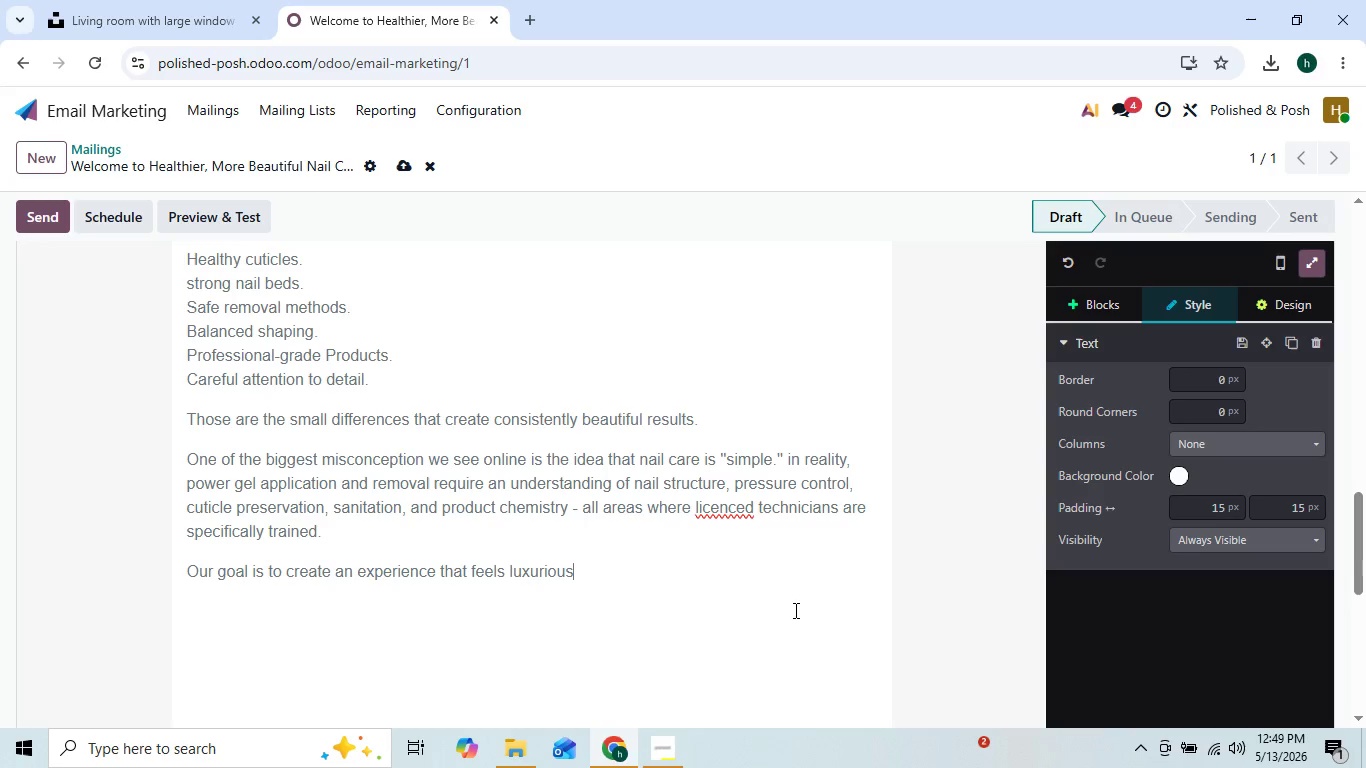 
key(ArrowRight)
 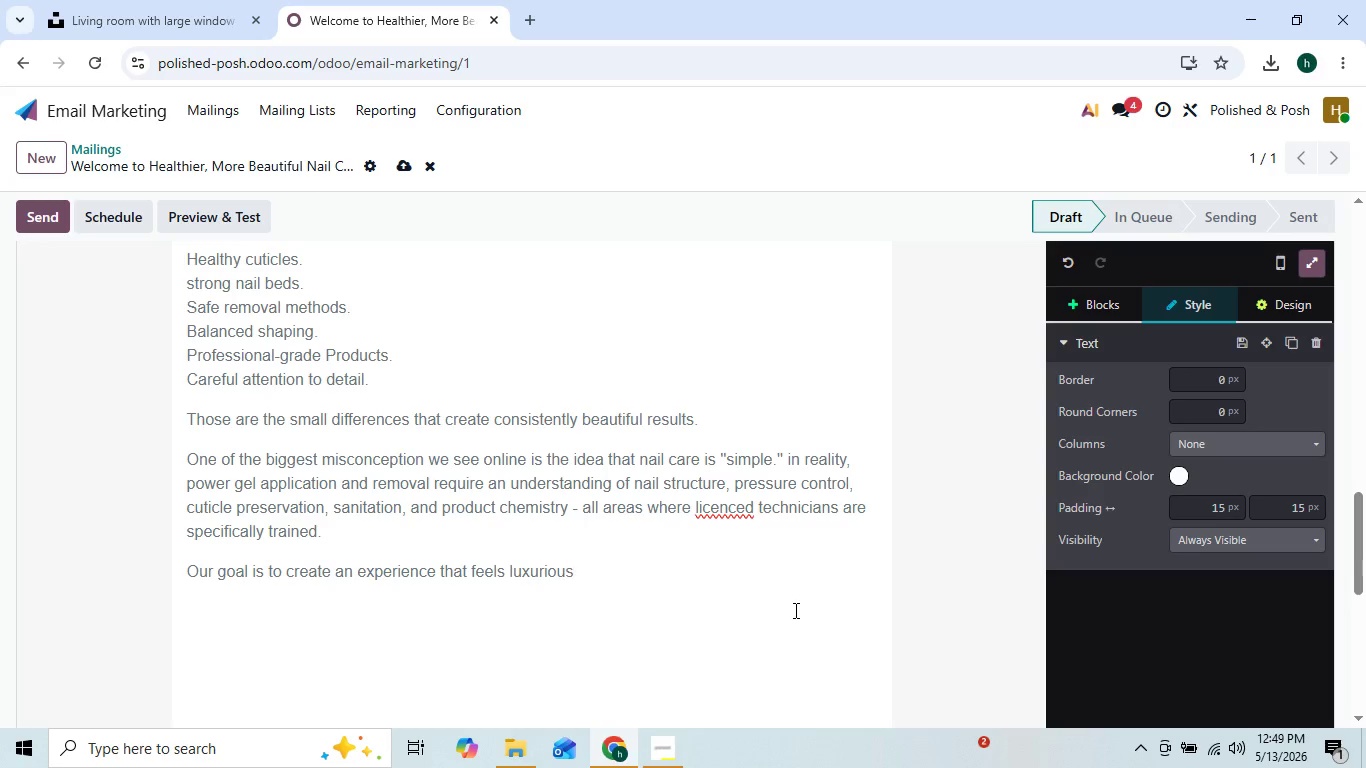 
type( while also)
 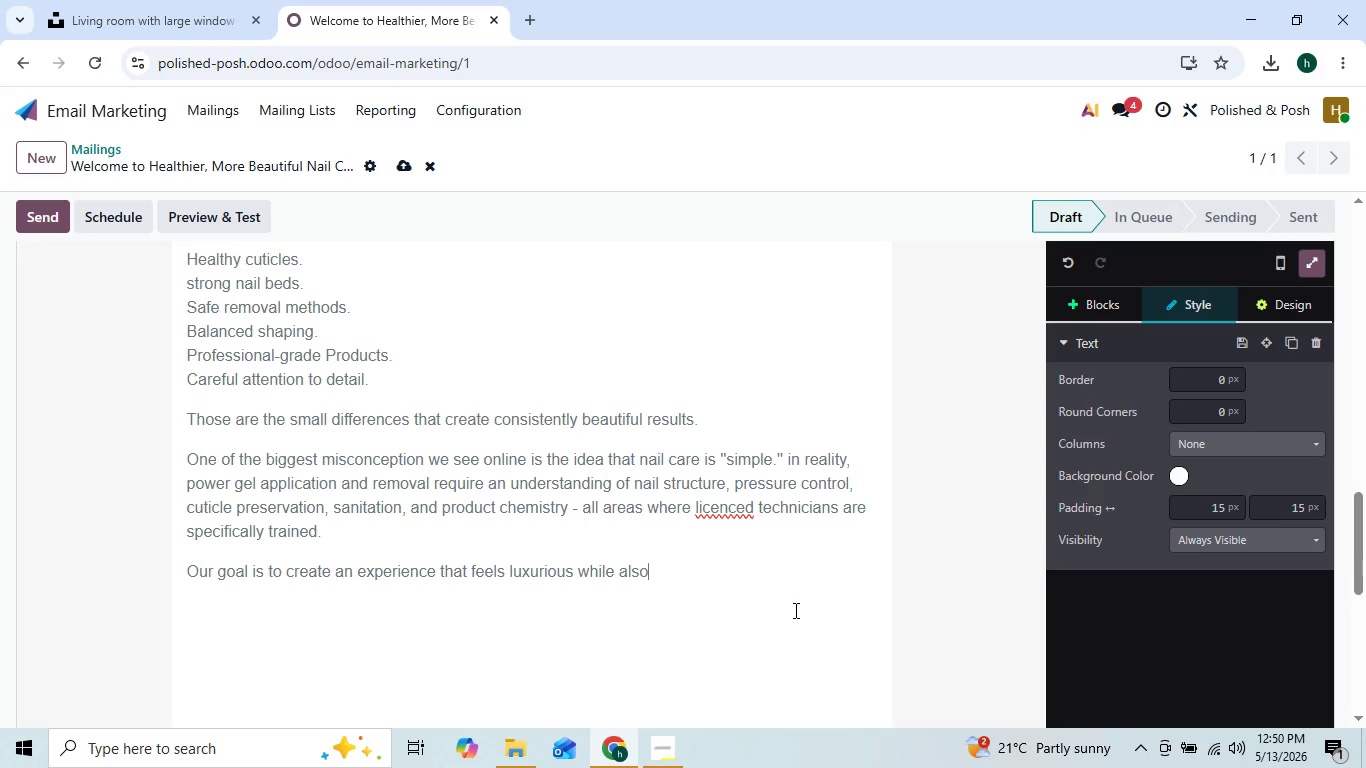 
type( protecting the long-term health of your natural)
 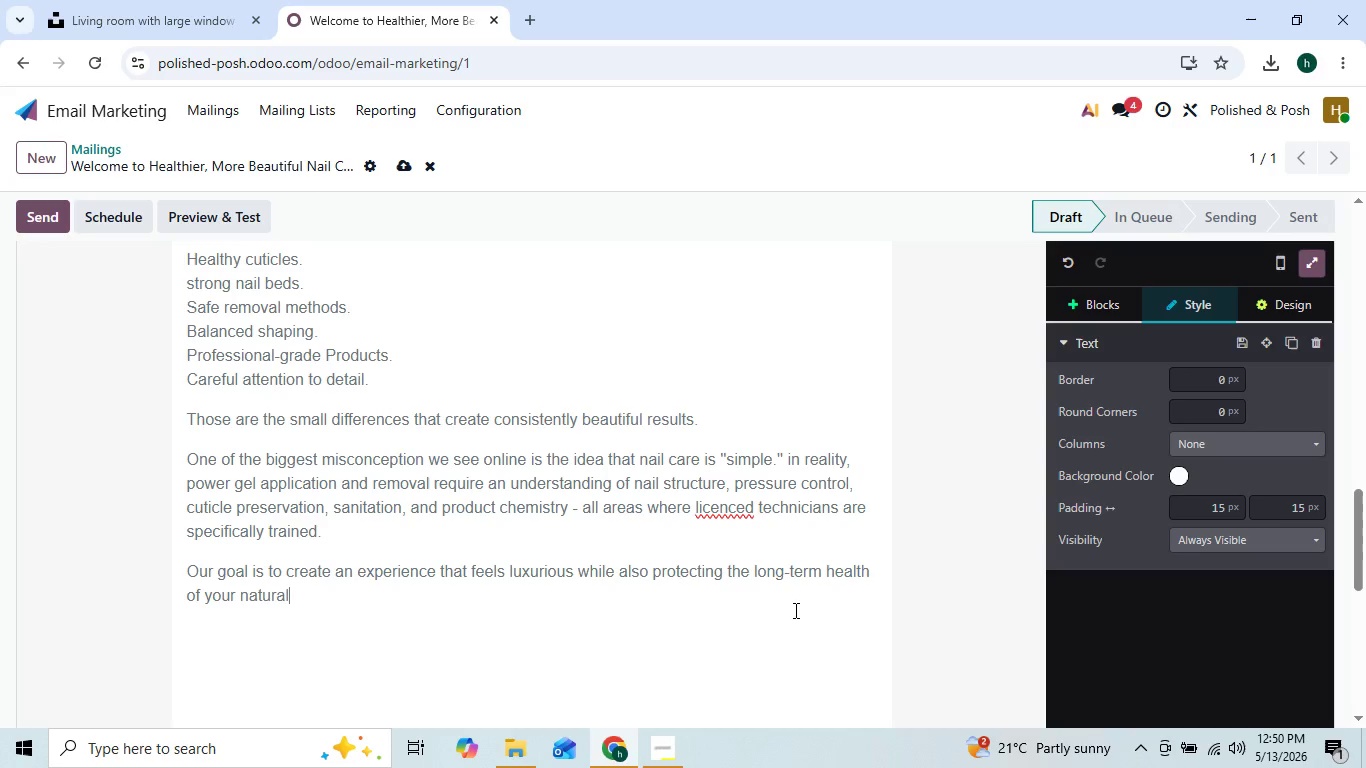 
key(ArrowLeft)
 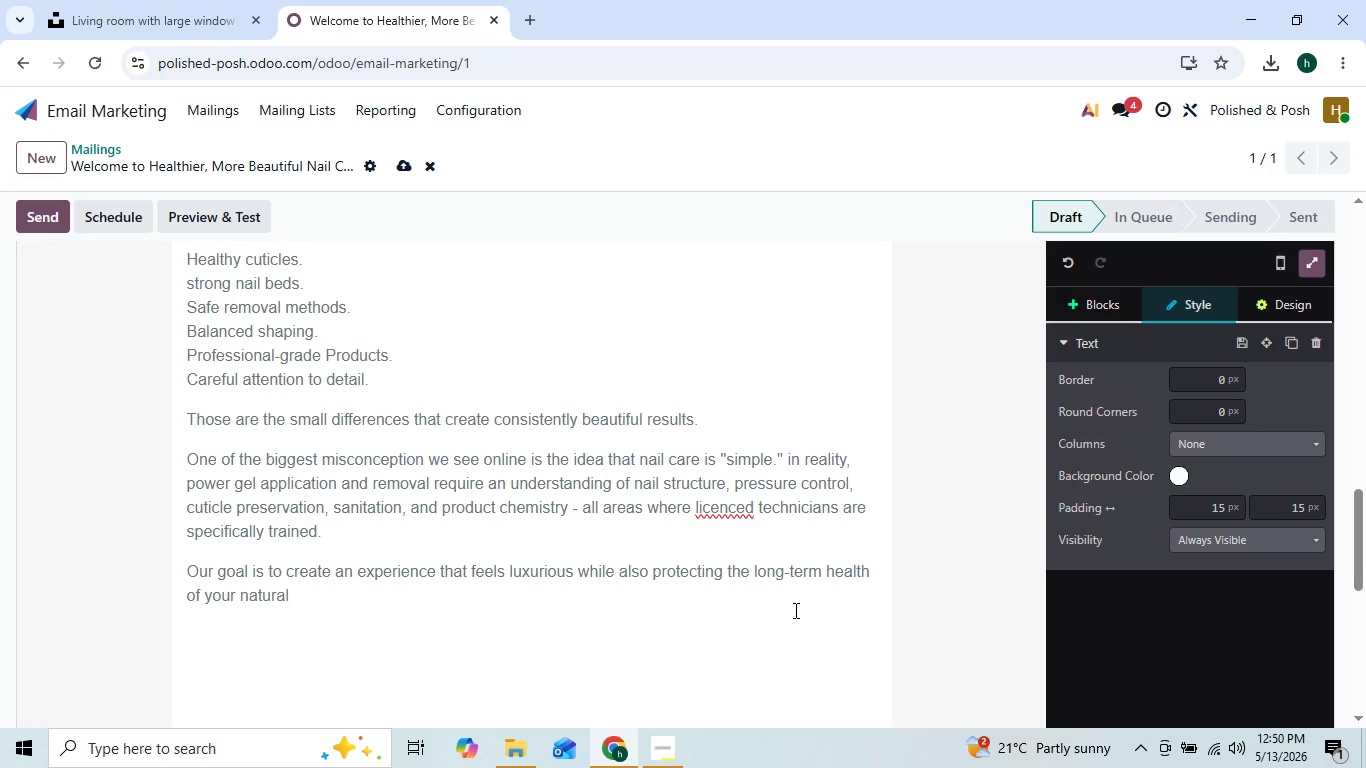 
key(ArrowLeft)
 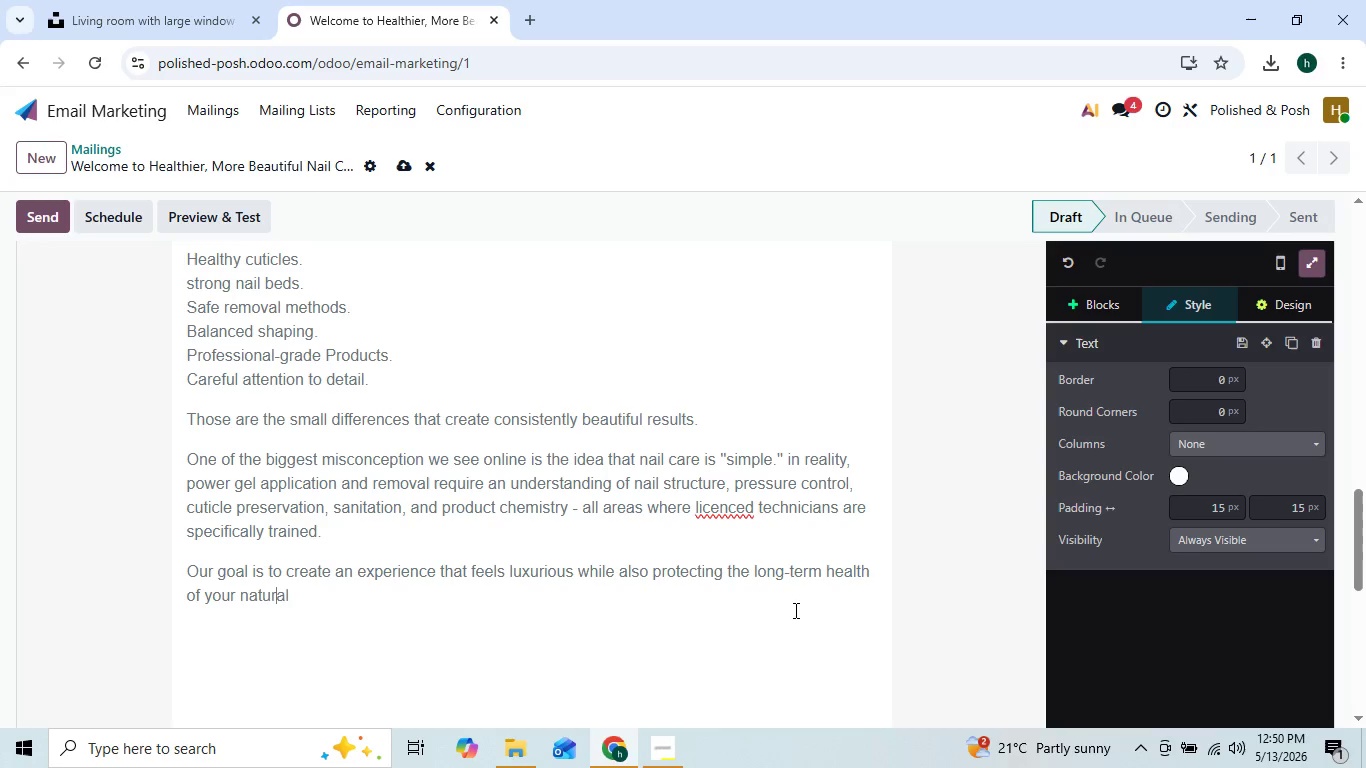 
key(ArrowRight)
 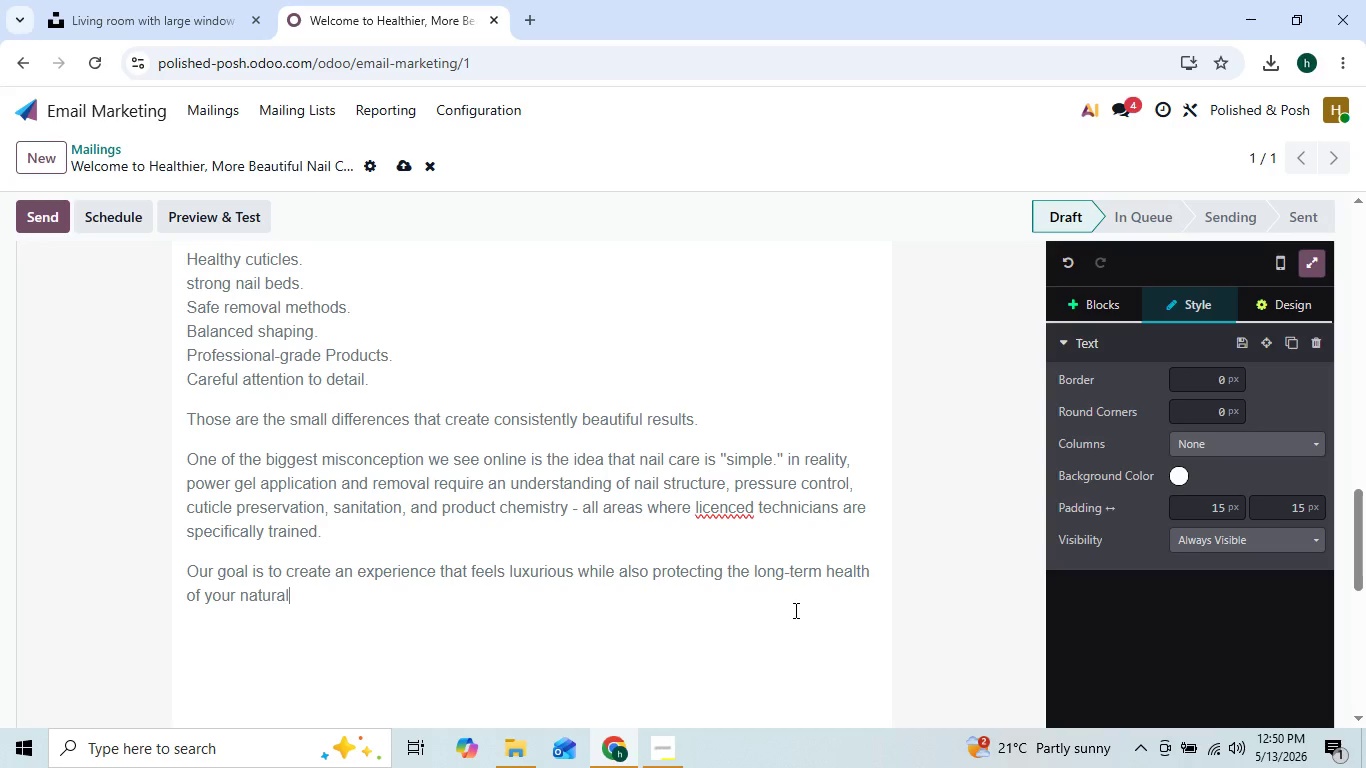 
key(ArrowRight)
 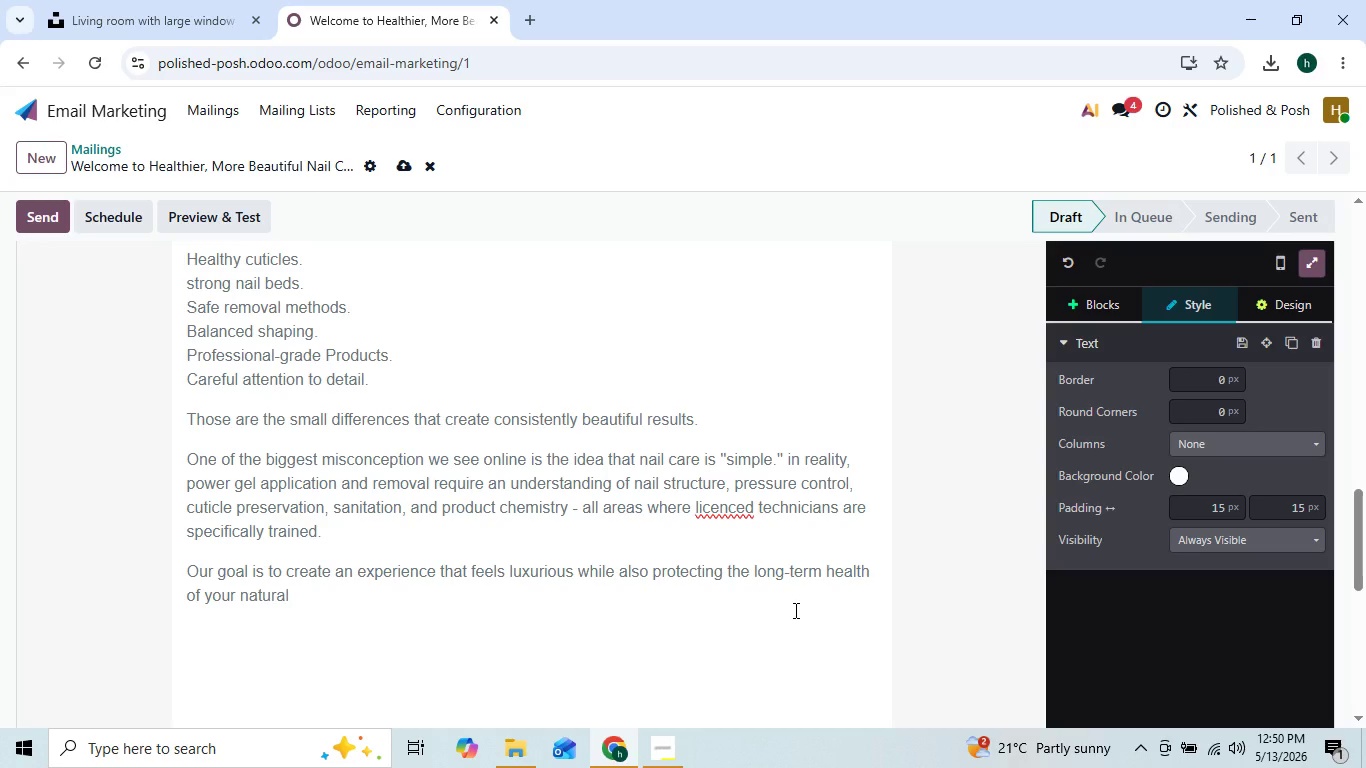 
type( nails and lashes.)
 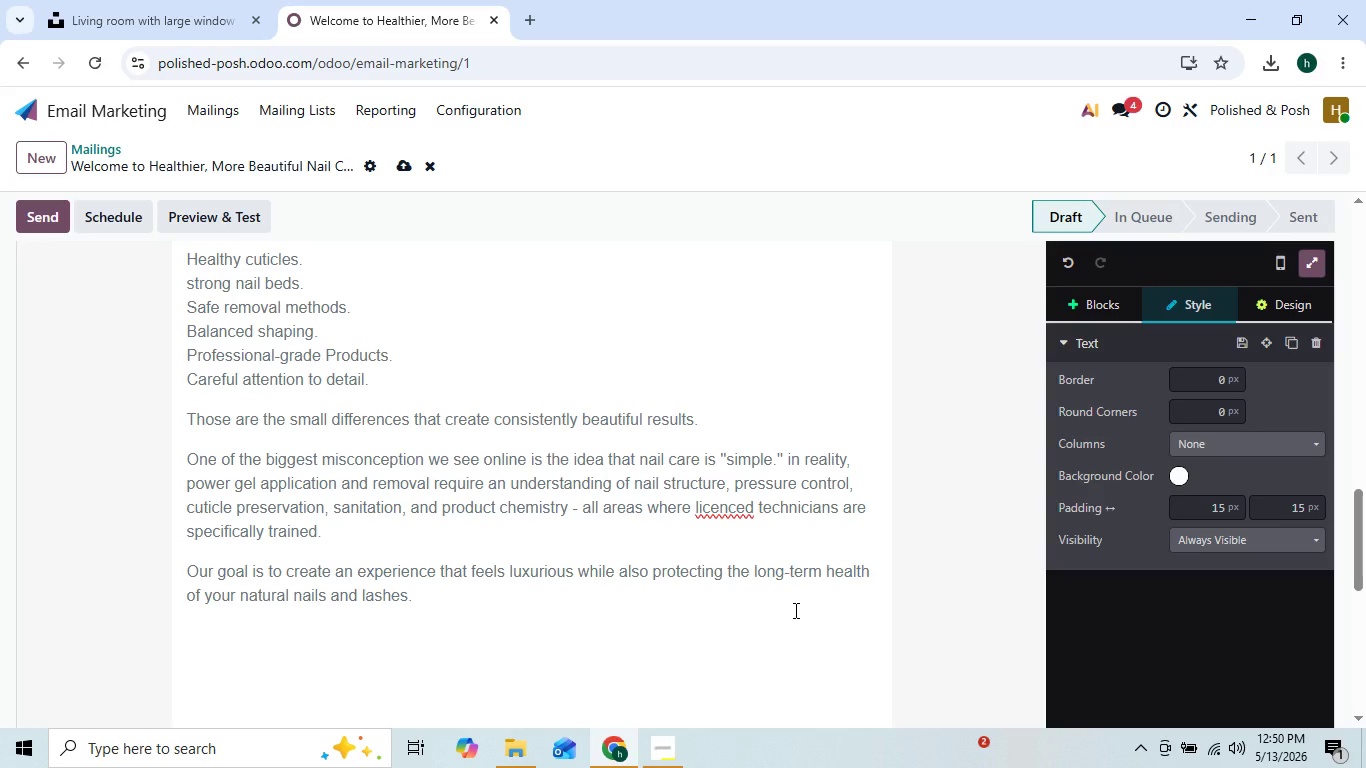 
key(Enter)
 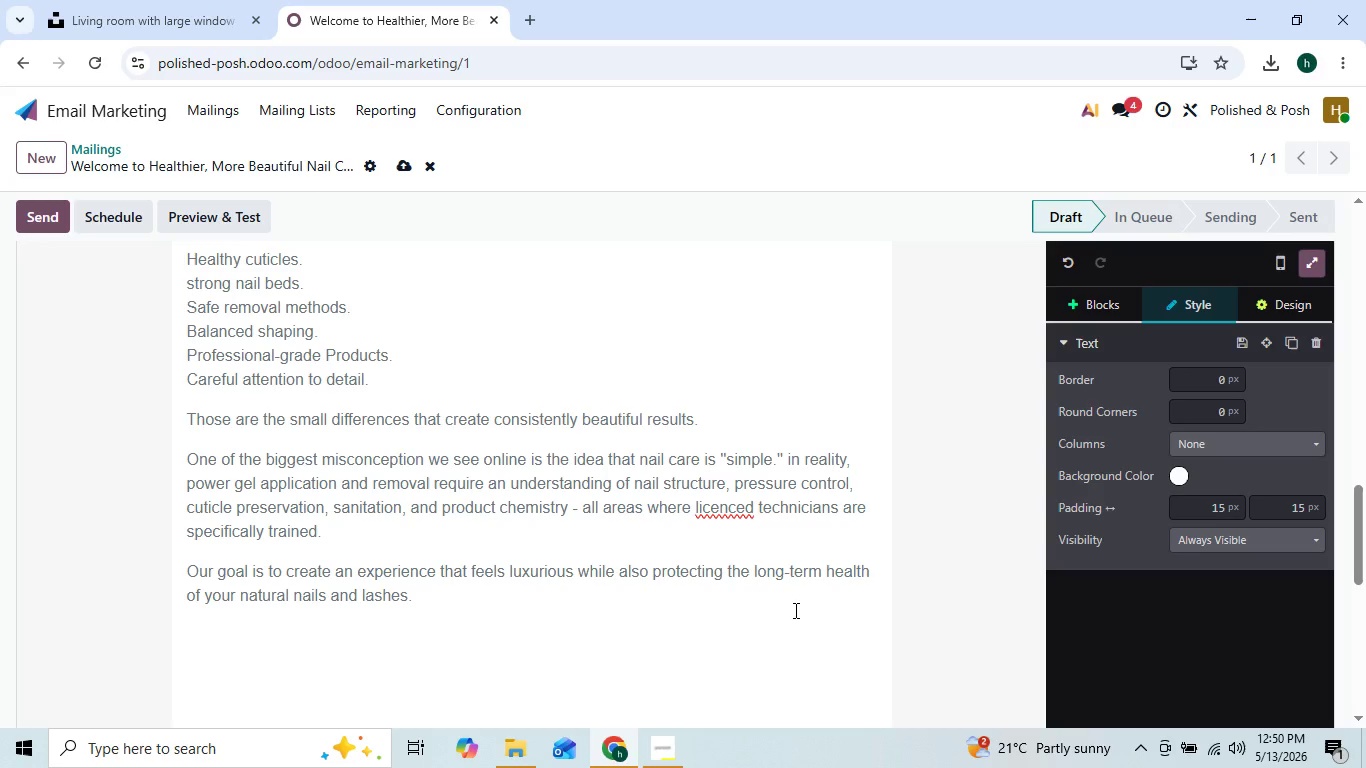 
type(As part of our welcome series )
key(Backspace)
type(, we'll also s)
key(Backspace)
 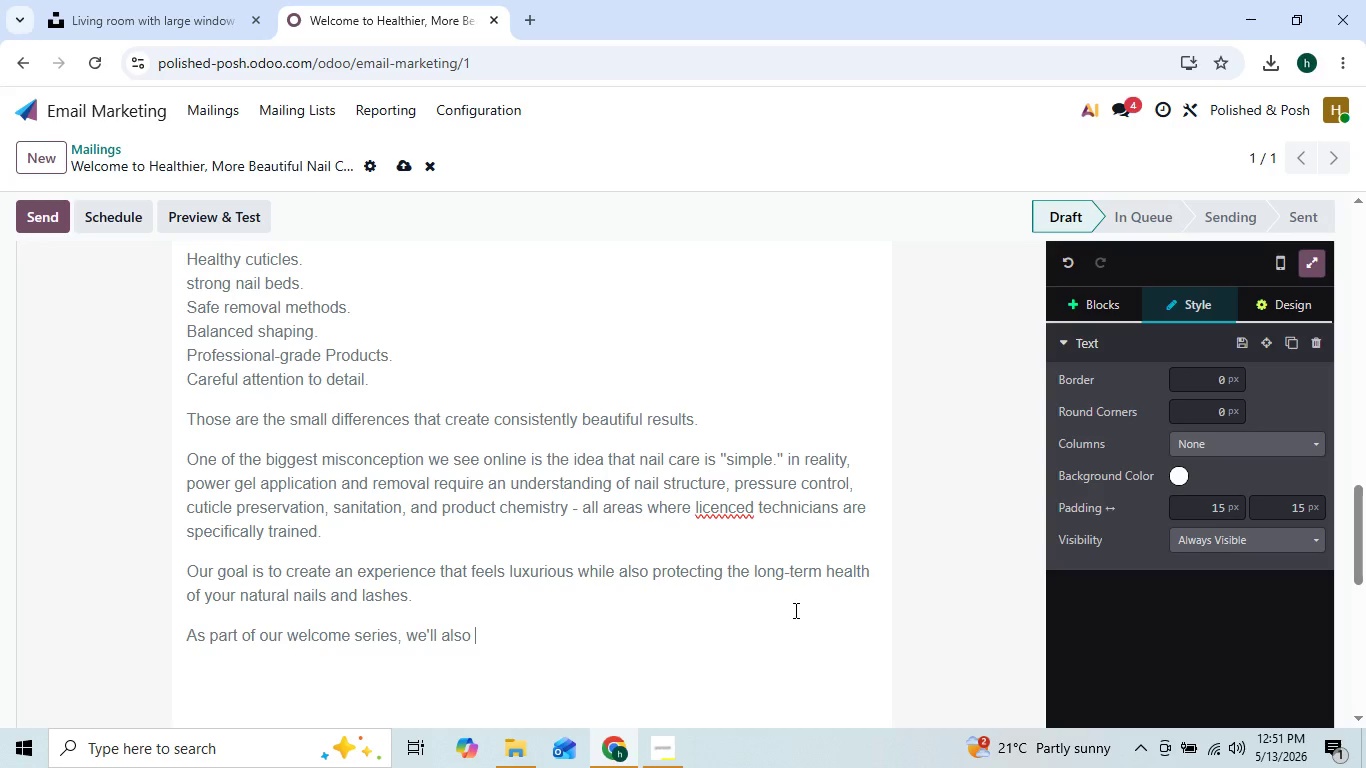 
key(Shift+Enter)
 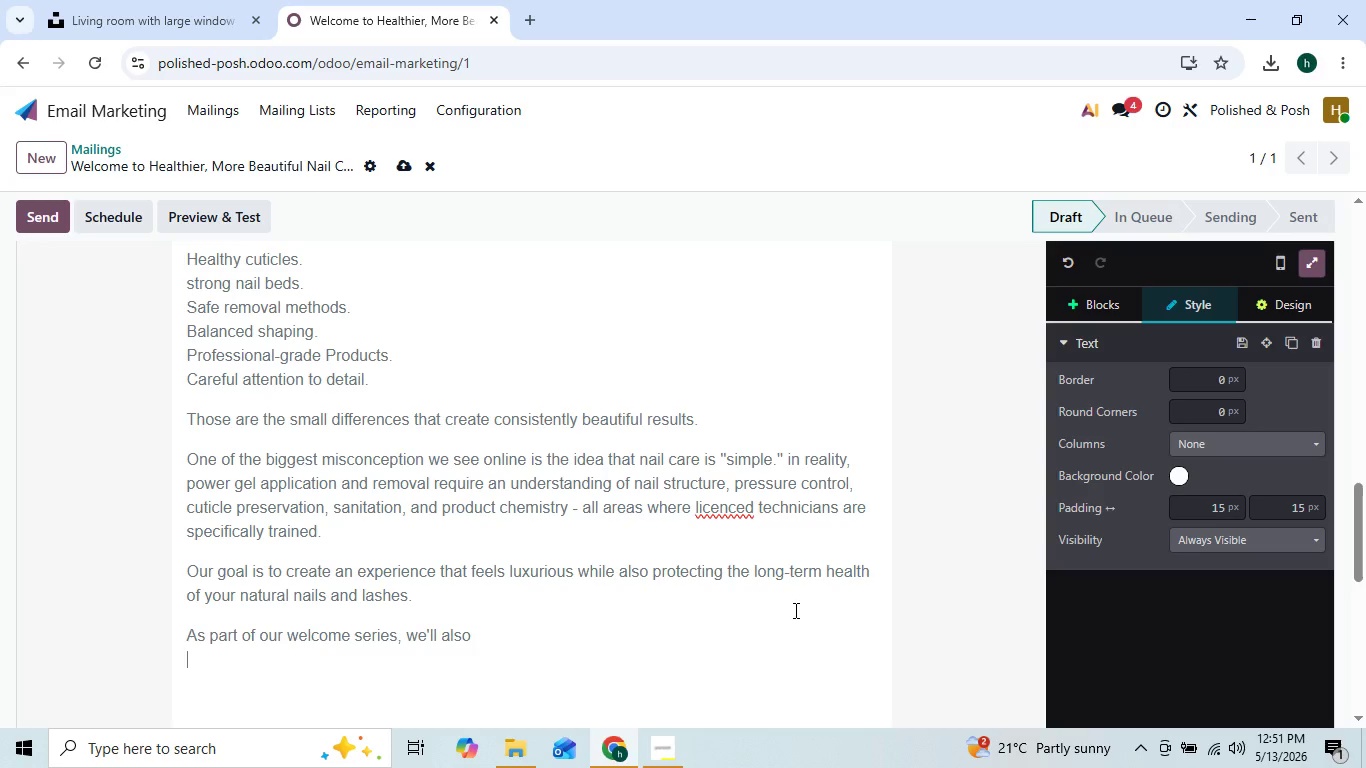 
type(sher)
 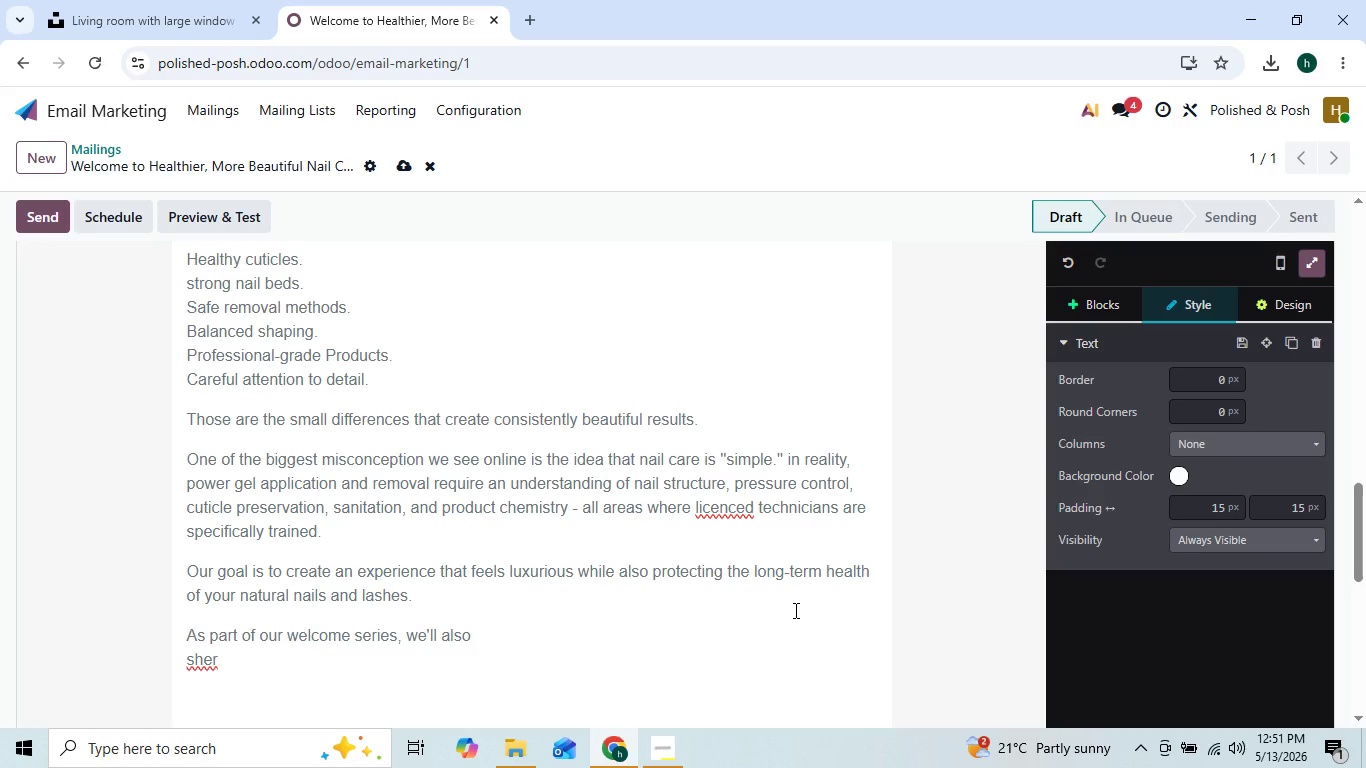 
key(ArrowLeft)
 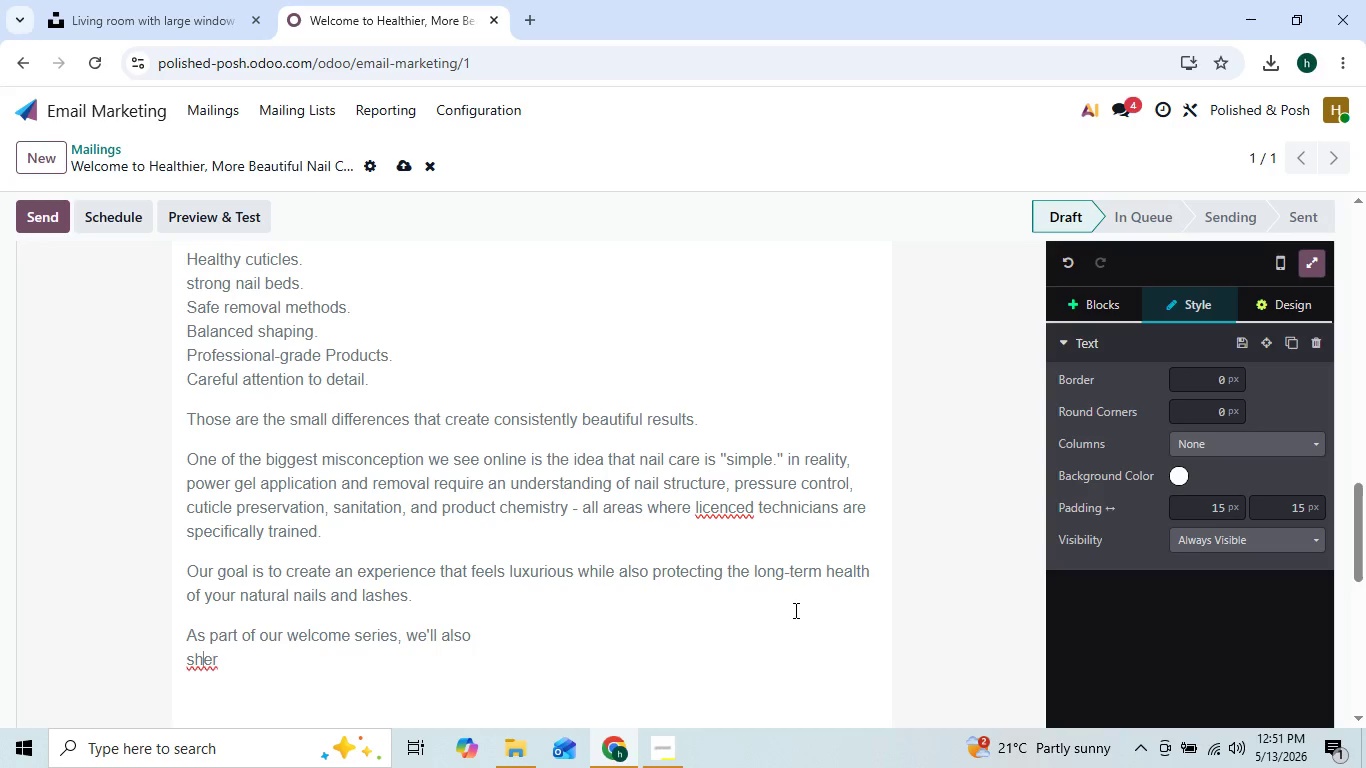 
key(ArrowLeft)
 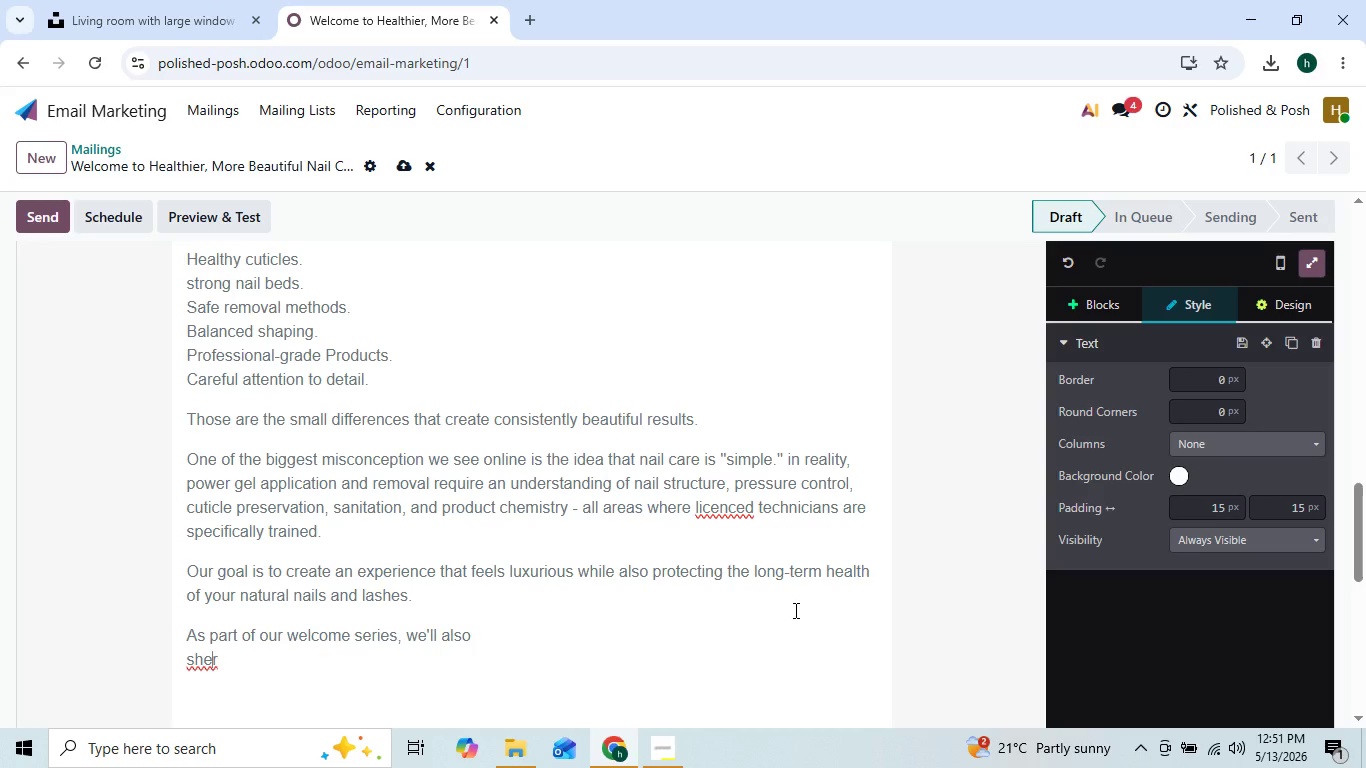 
key(ArrowRight)
 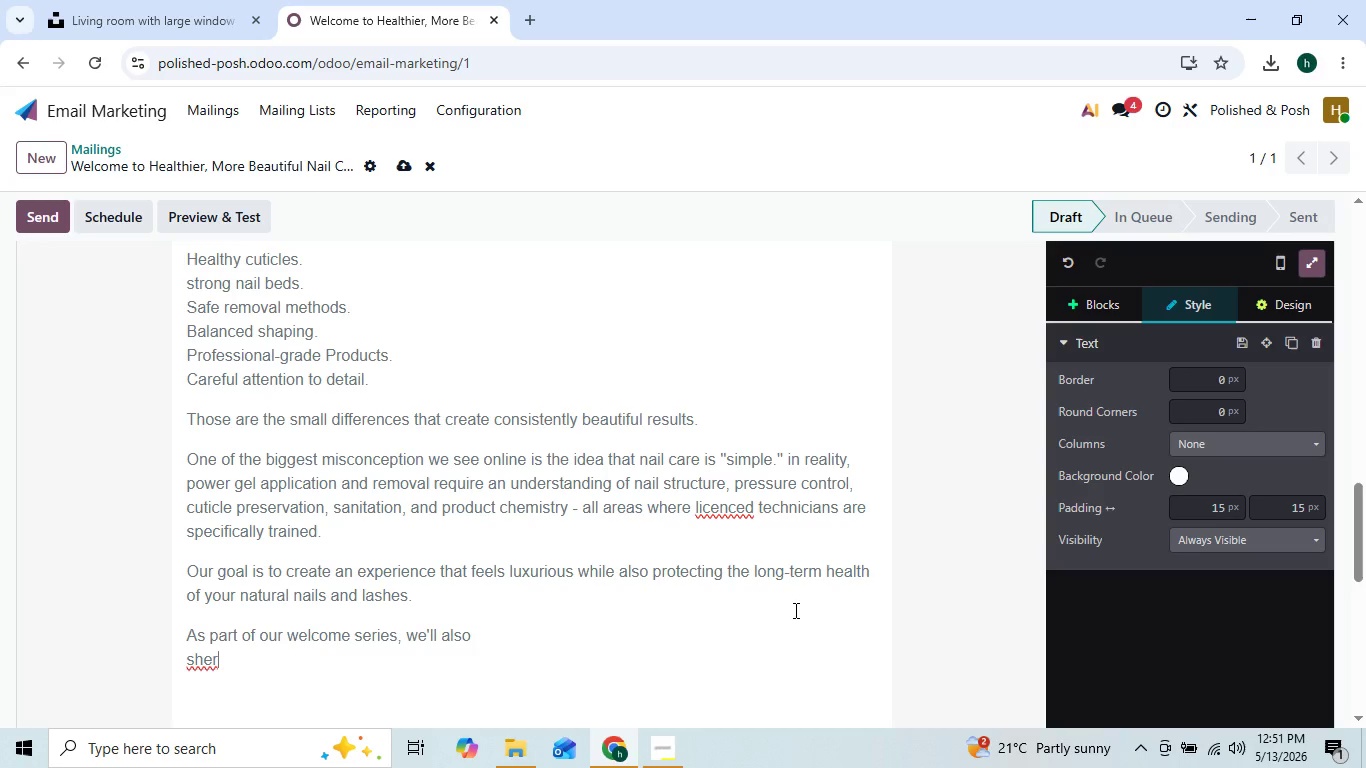 
key(ArrowRight)
 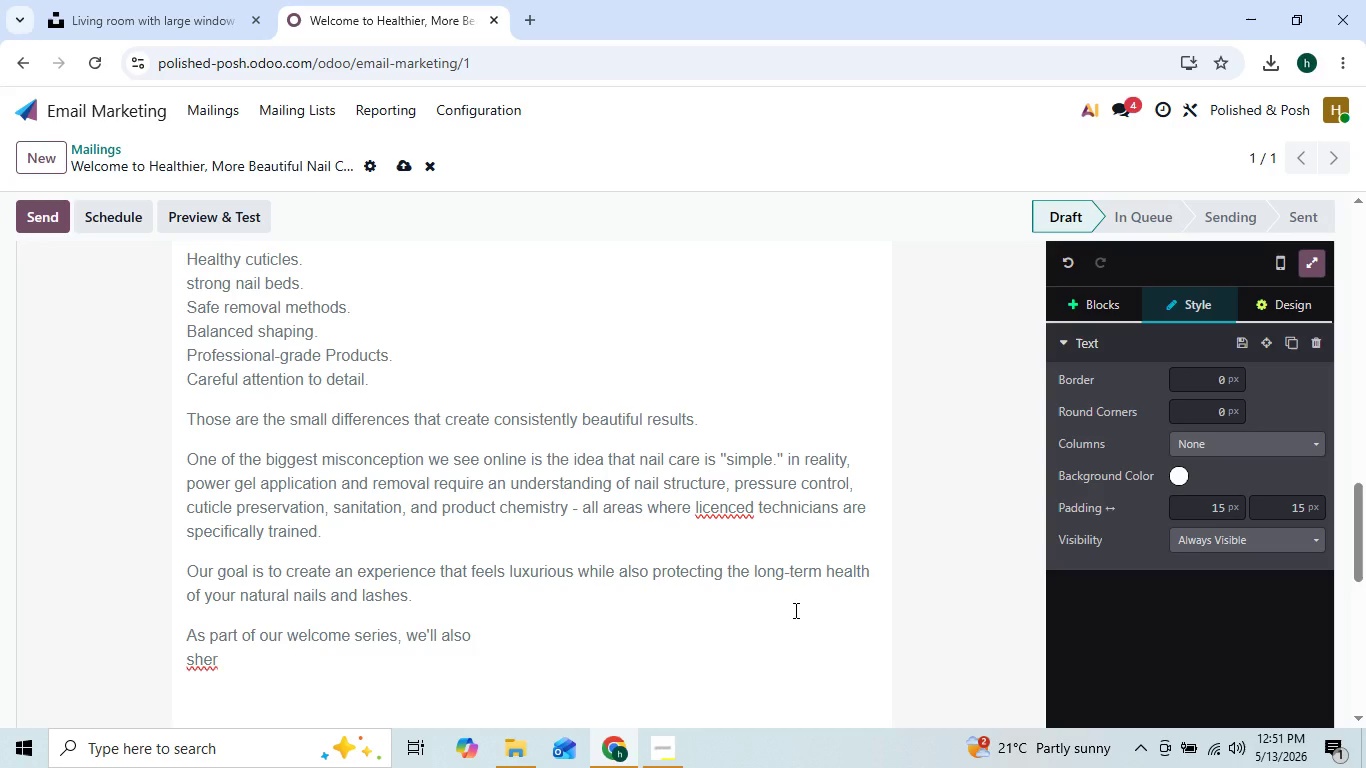 
key(Backspace)
key(Backspace)
type(are:)
 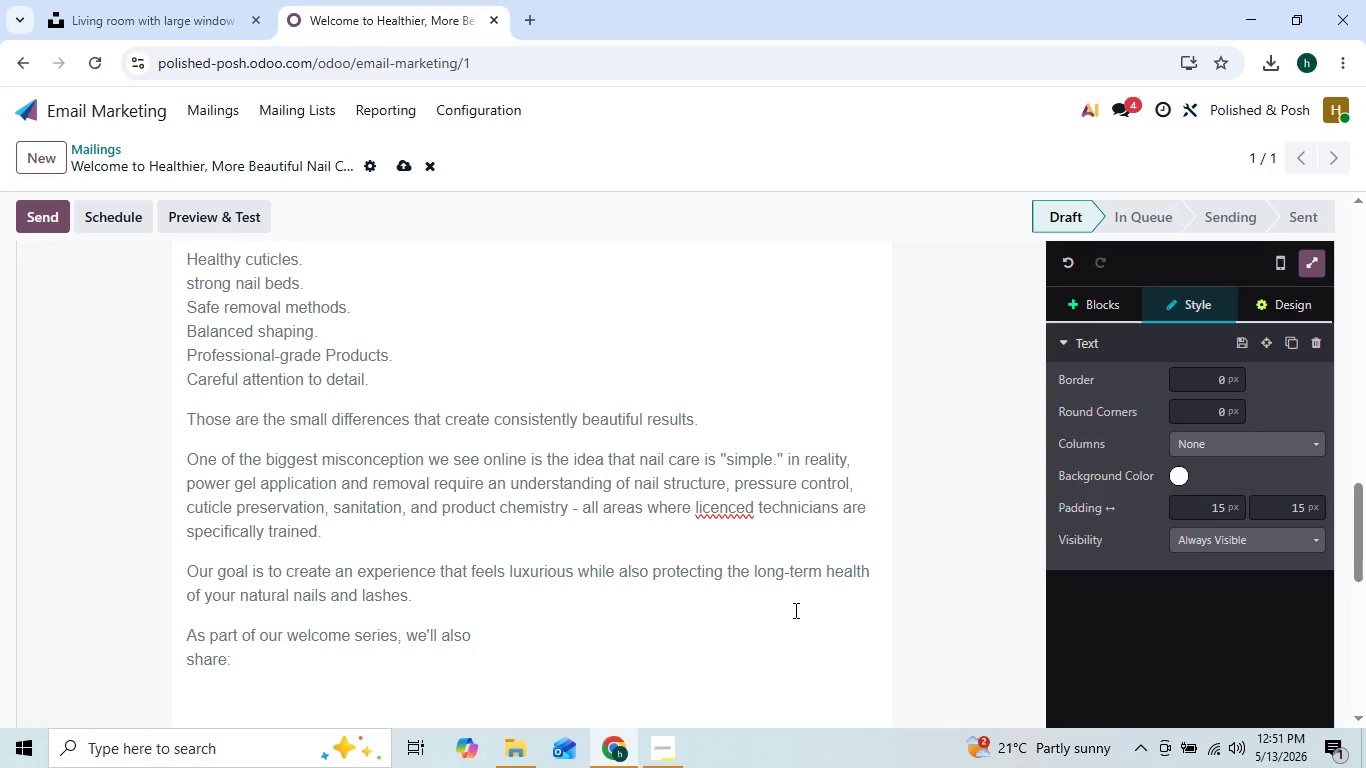 
key(Enter)
 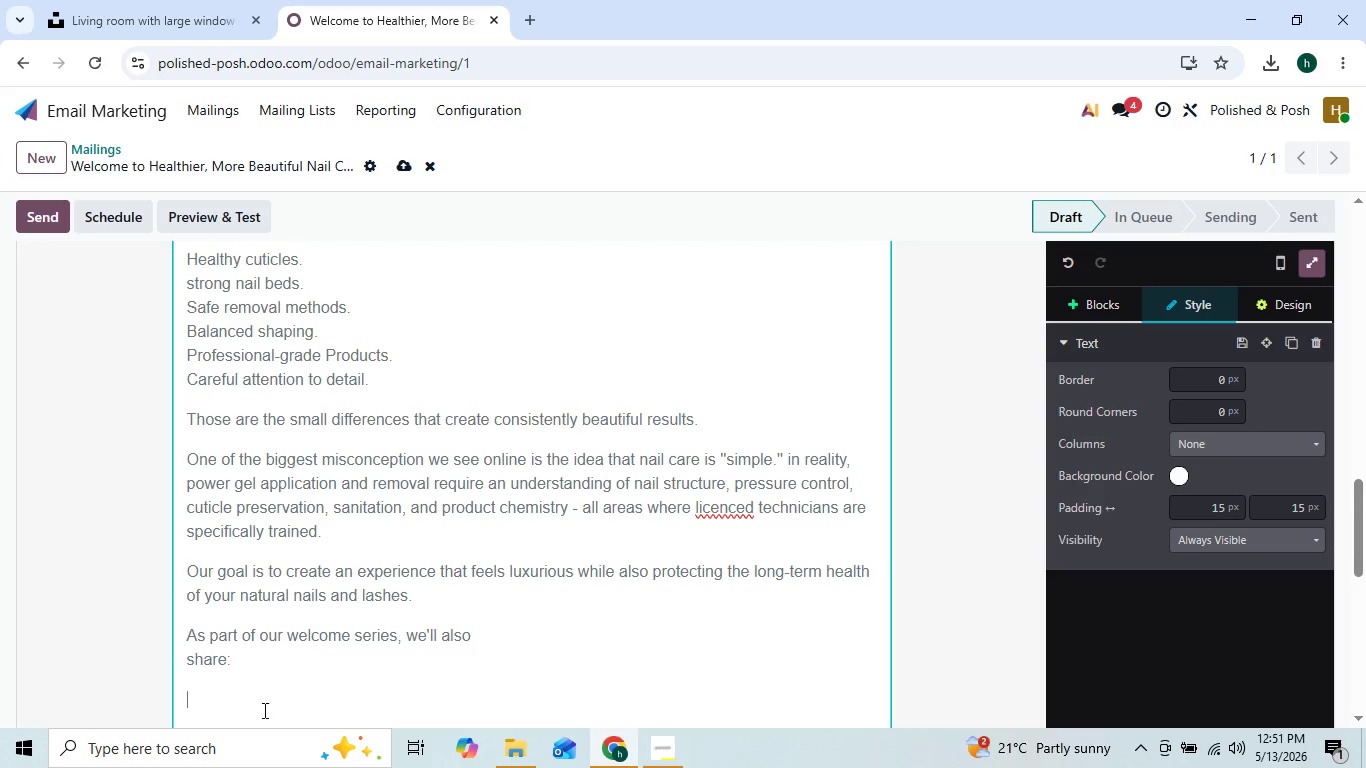 
type(/bu)
 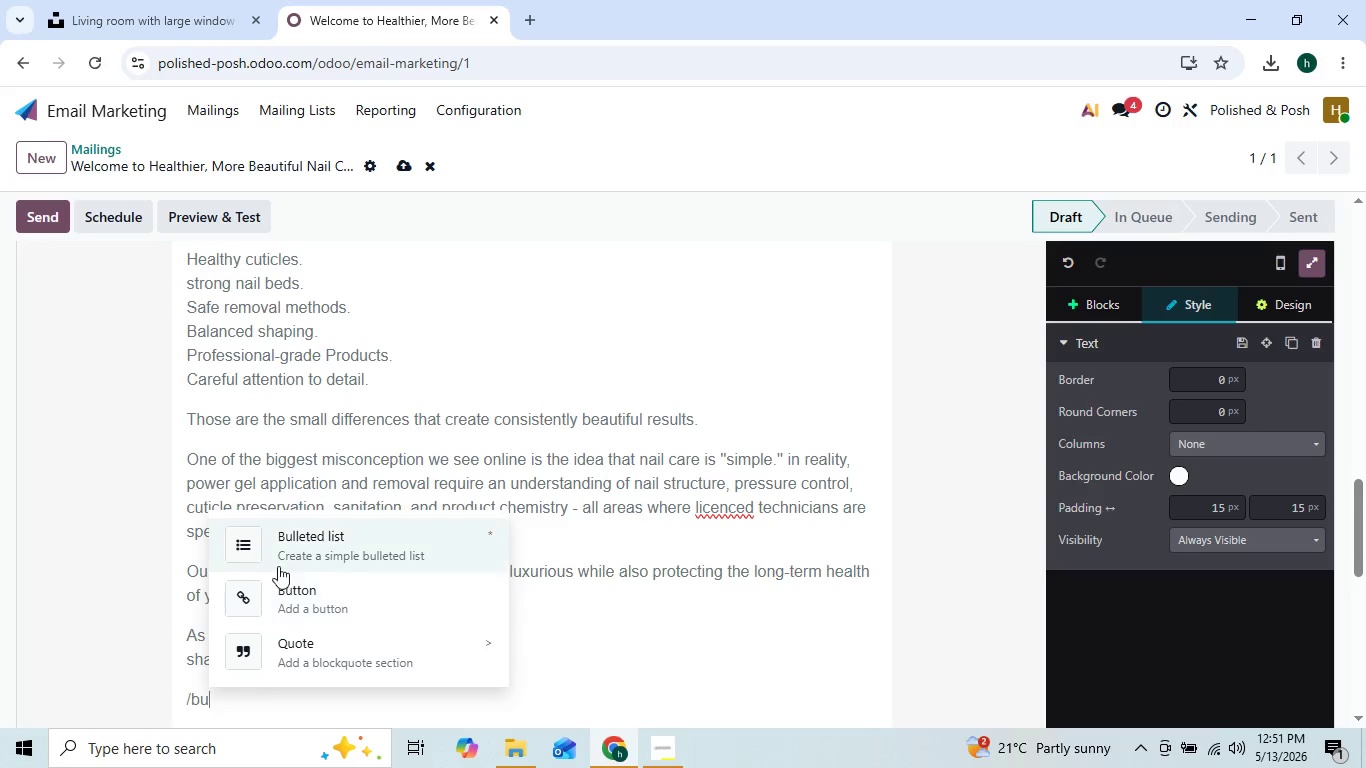 
left_click([285, 553])
 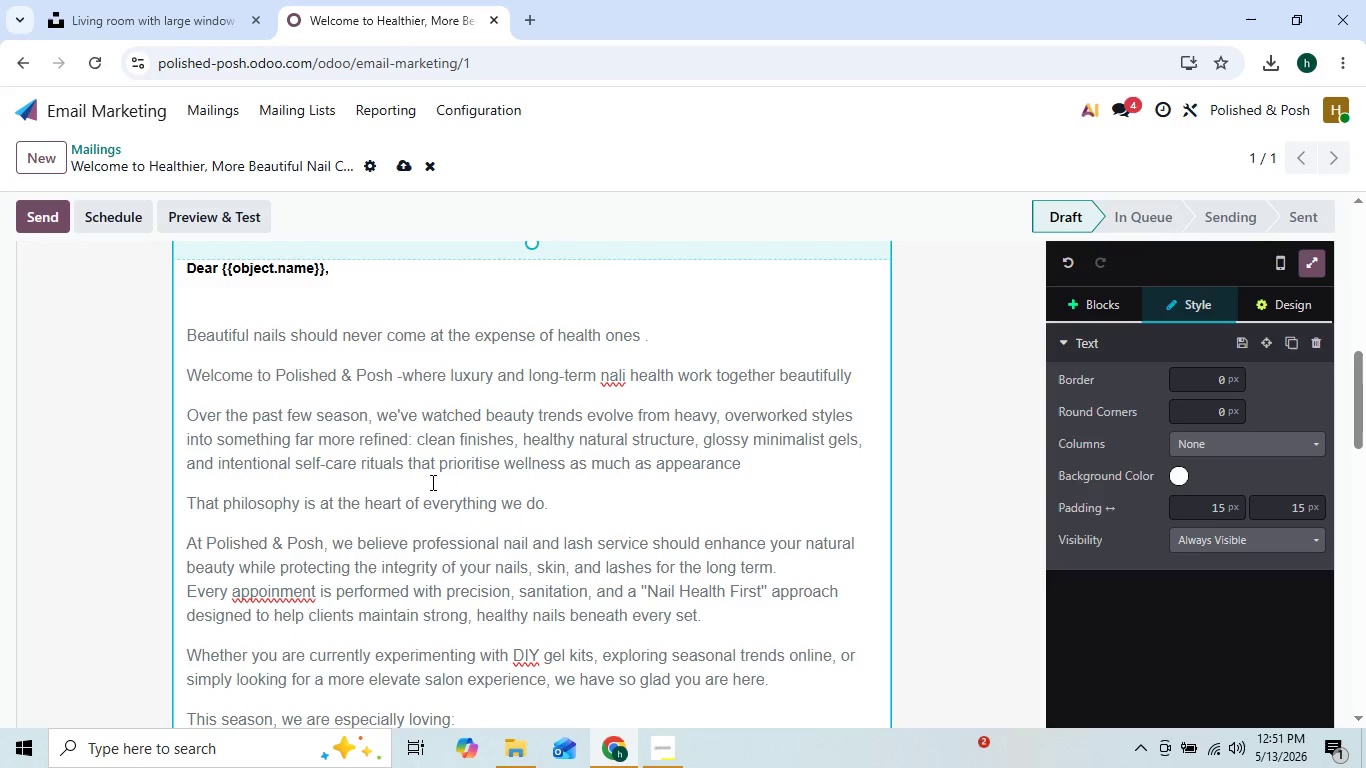 
wait(6.58)
 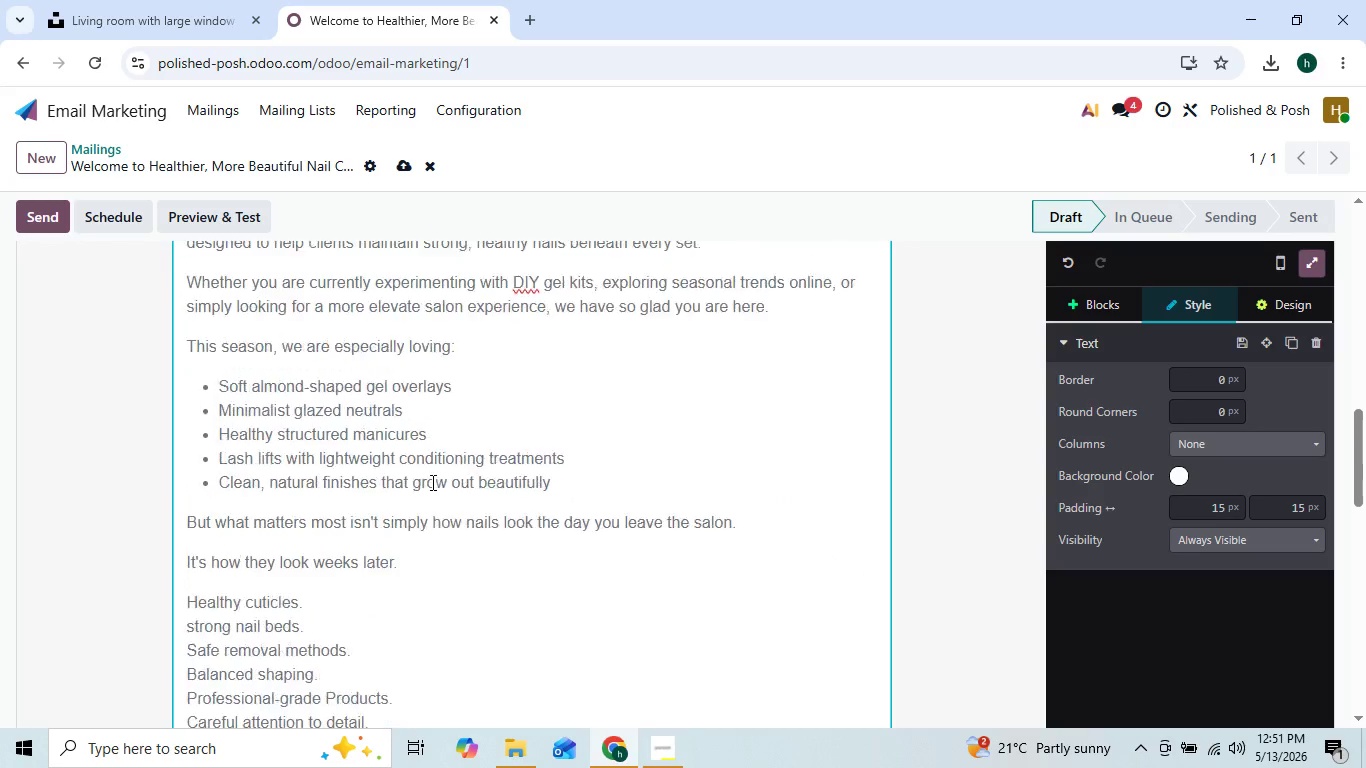 
left_click([260, 474])
 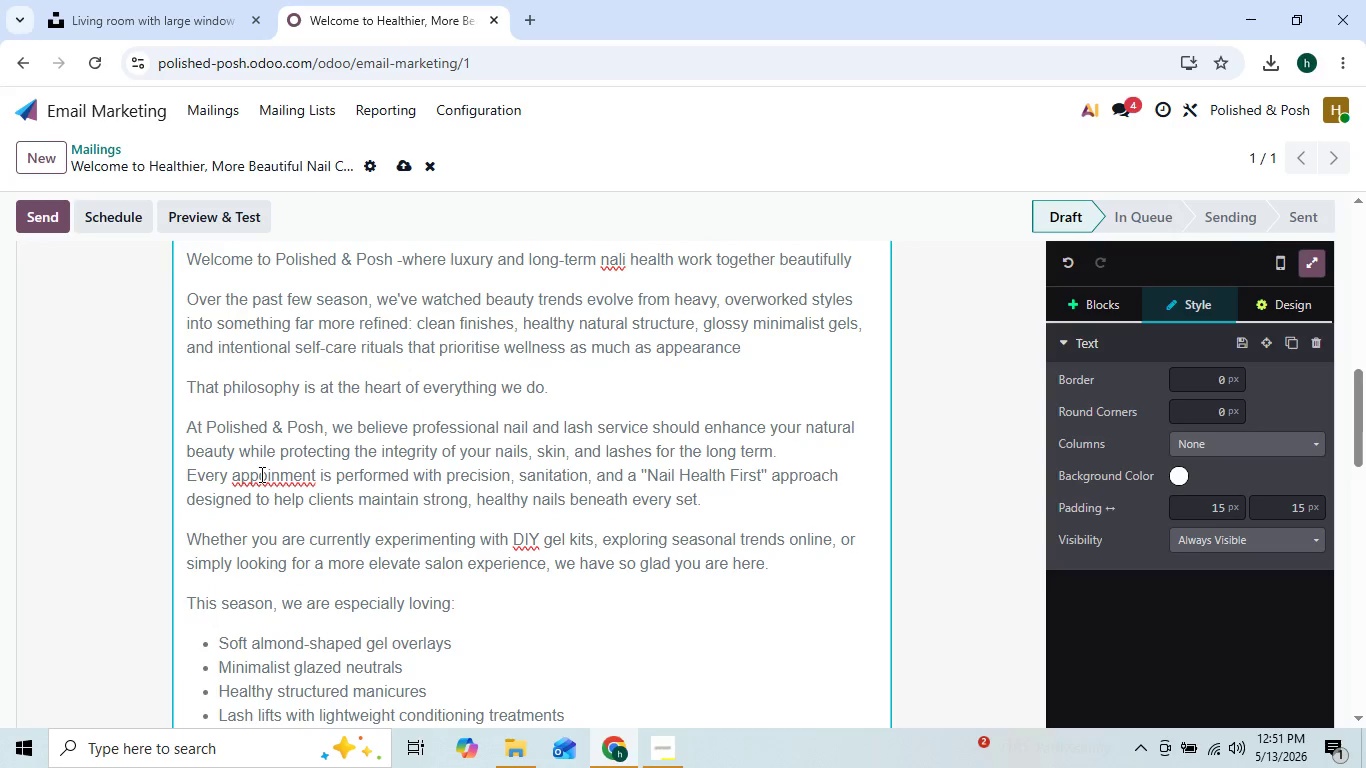 
right_click([260, 474])
 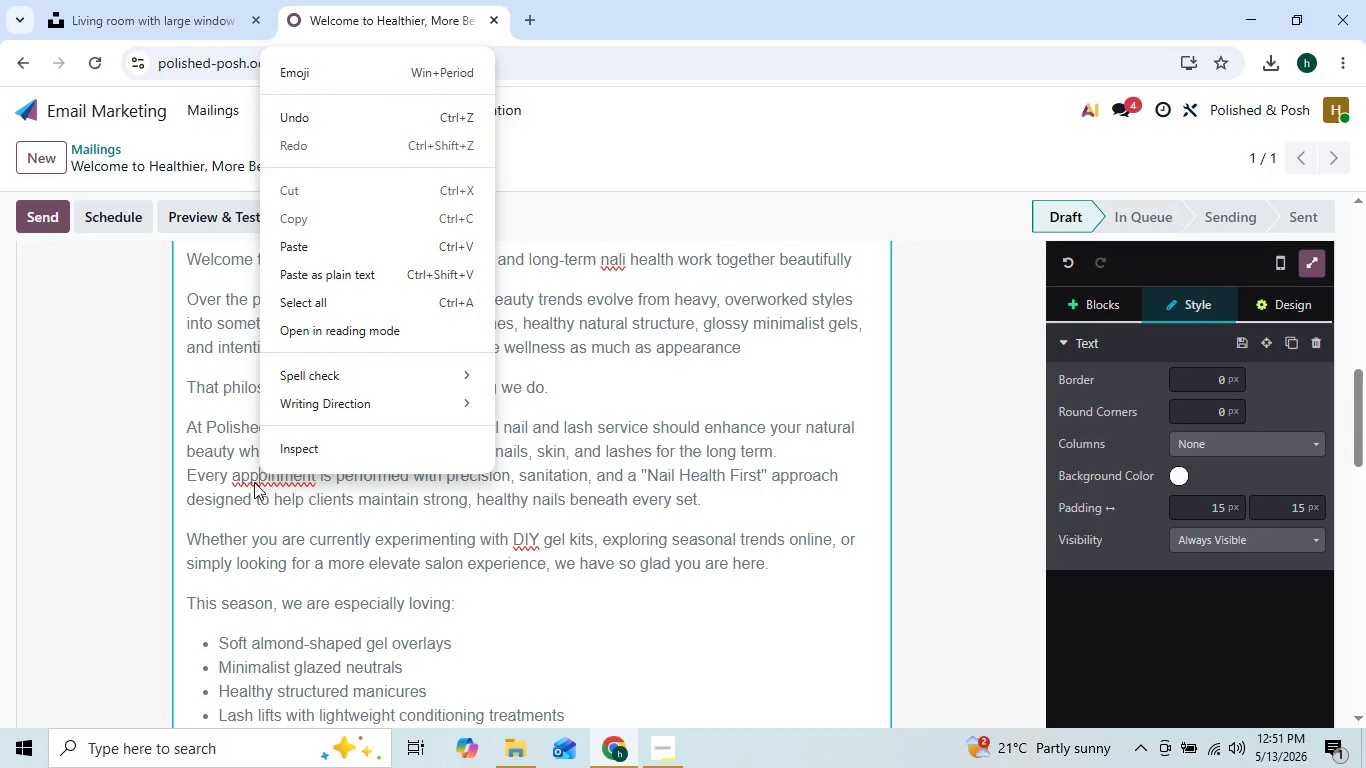 
left_click([249, 482])
 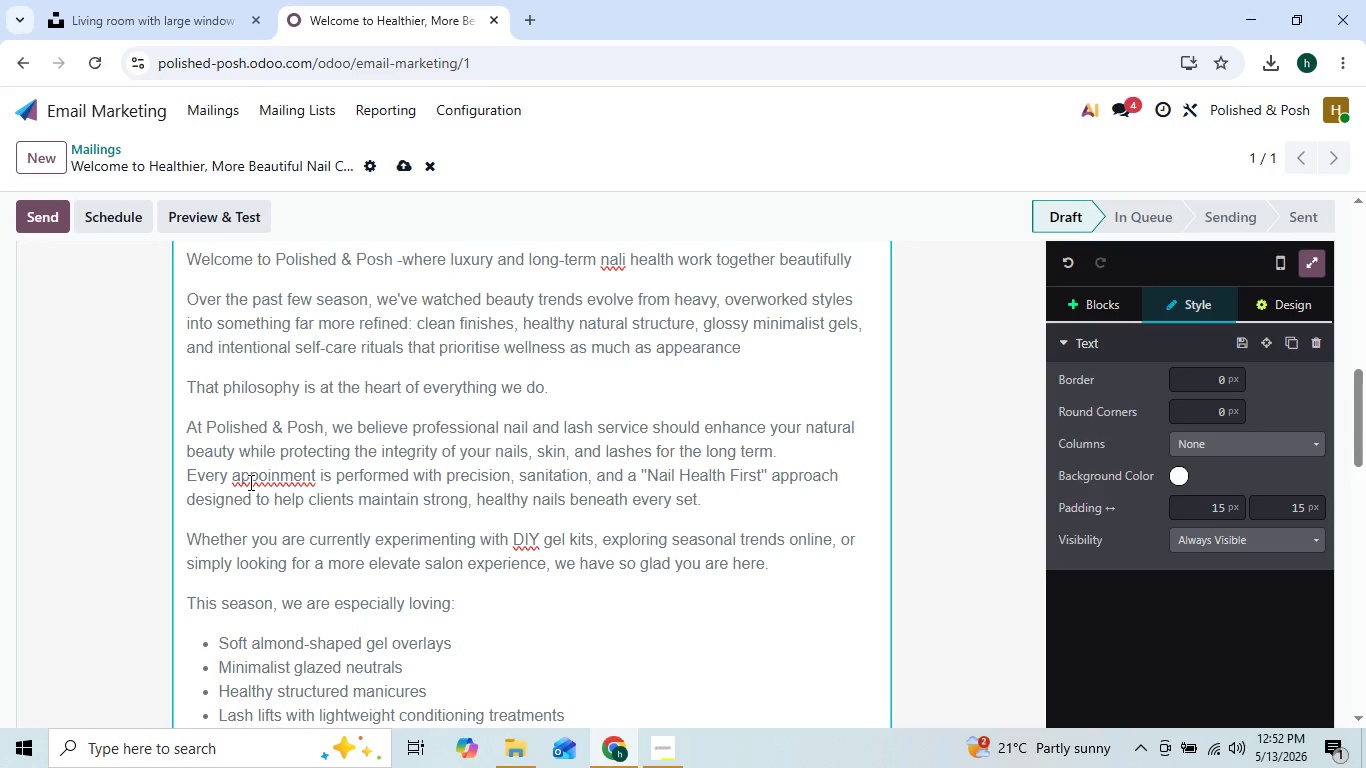 
right_click([249, 482])
 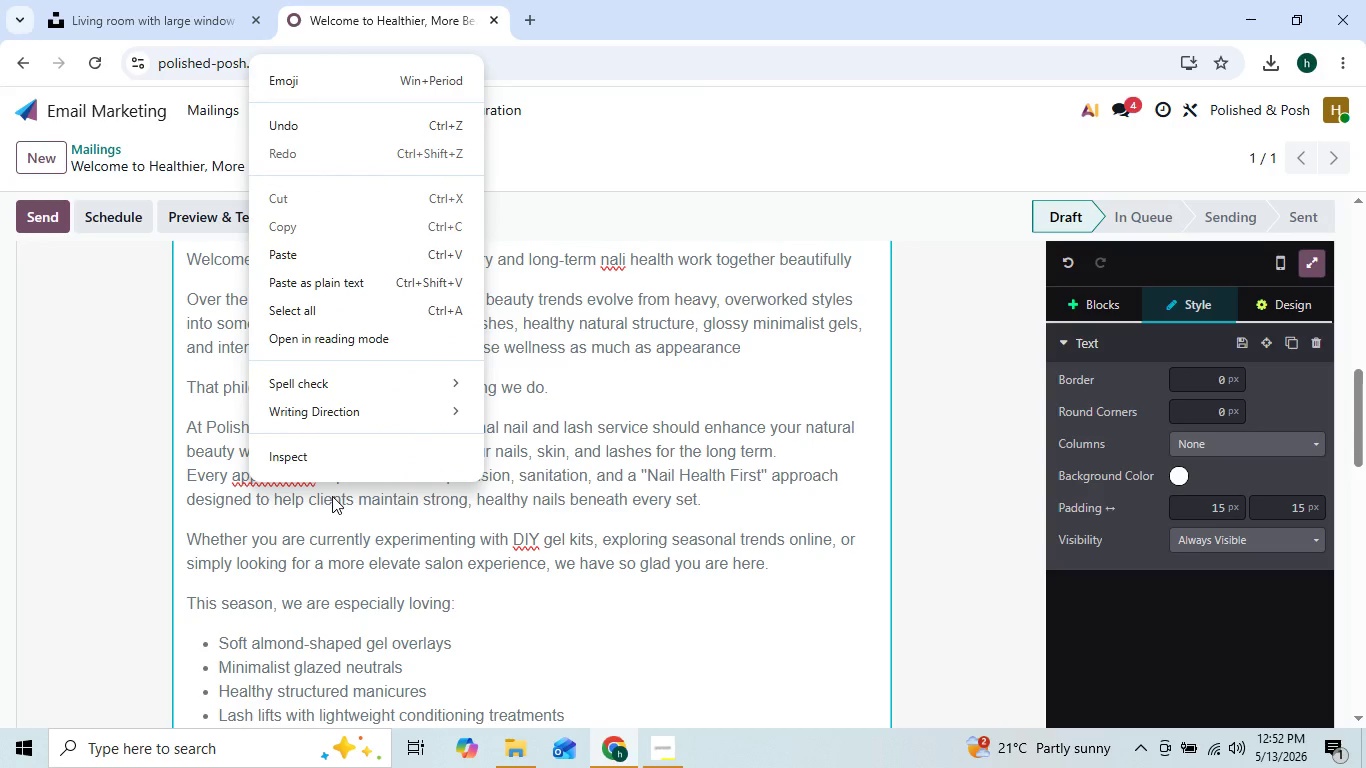 
left_click([332, 496])
 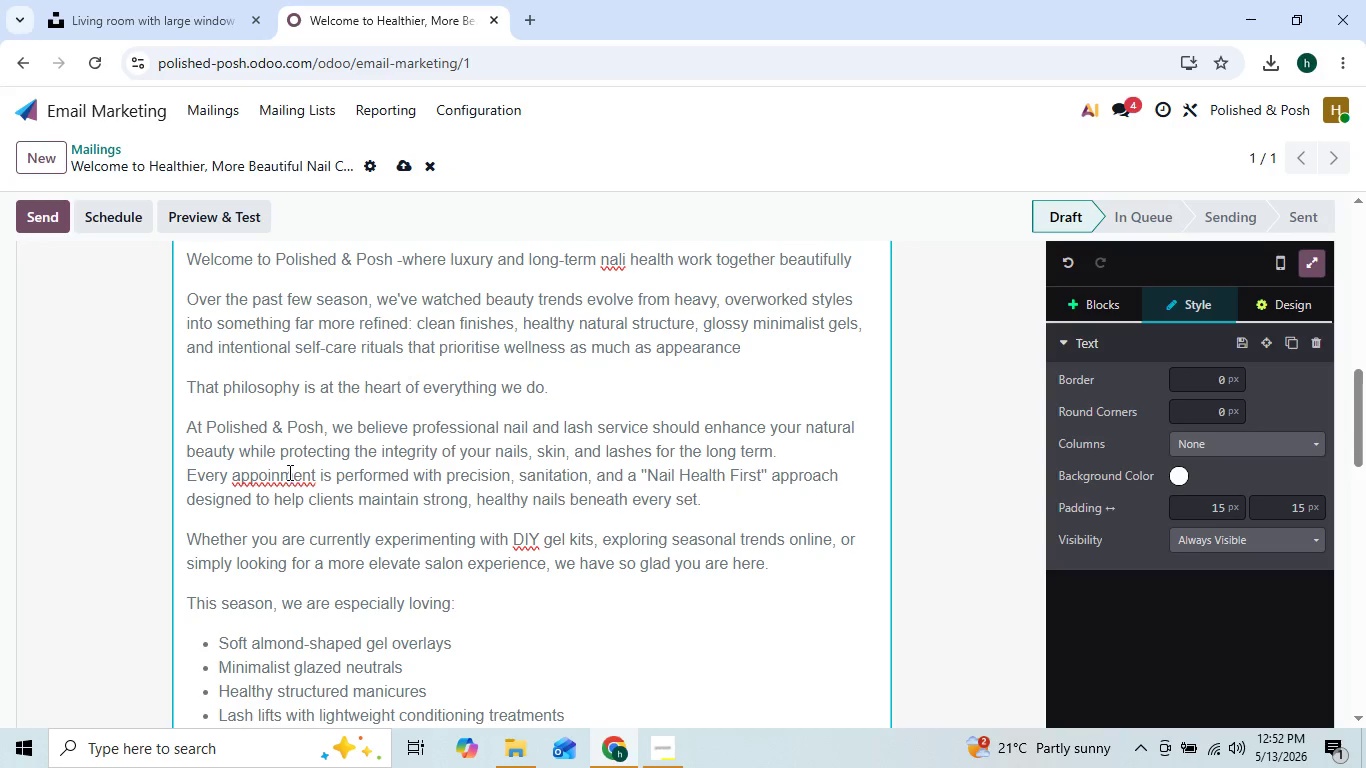 
left_click([279, 471])
 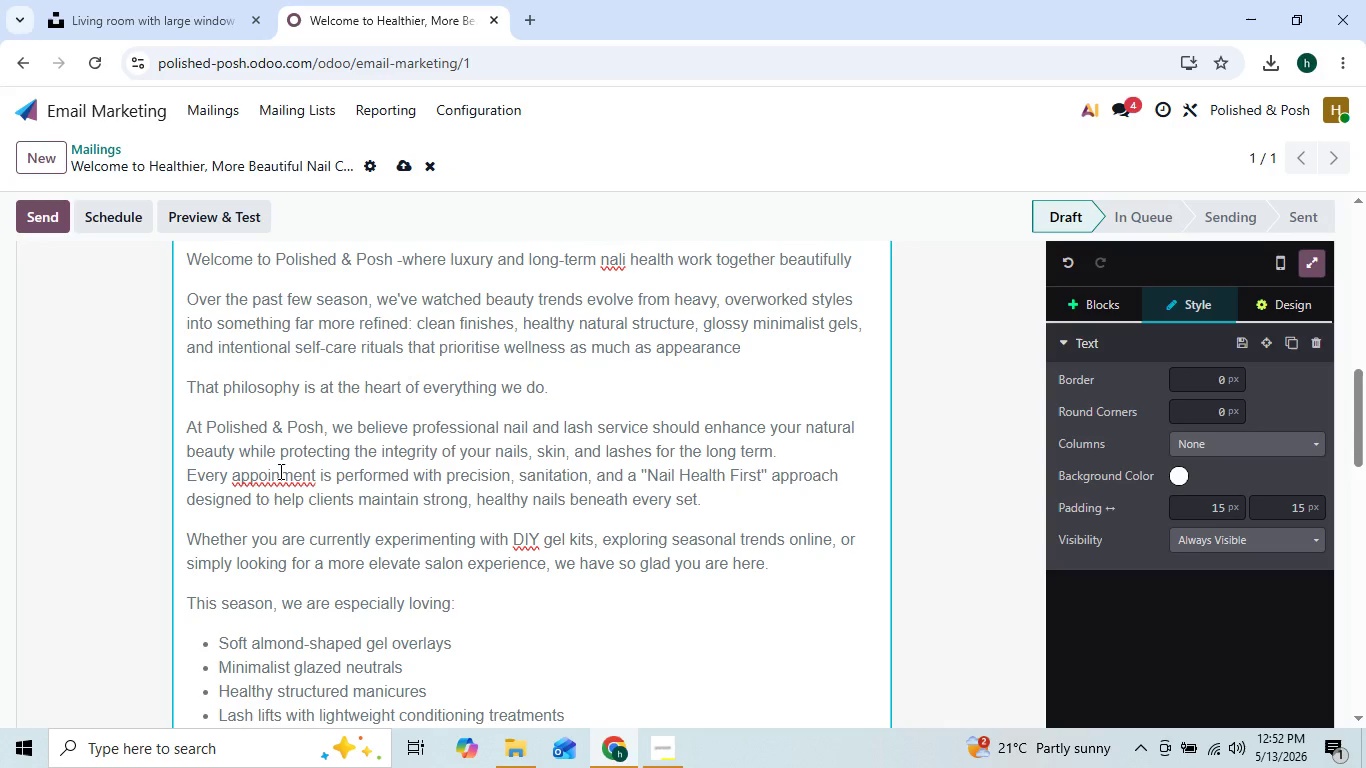 
key(T)
 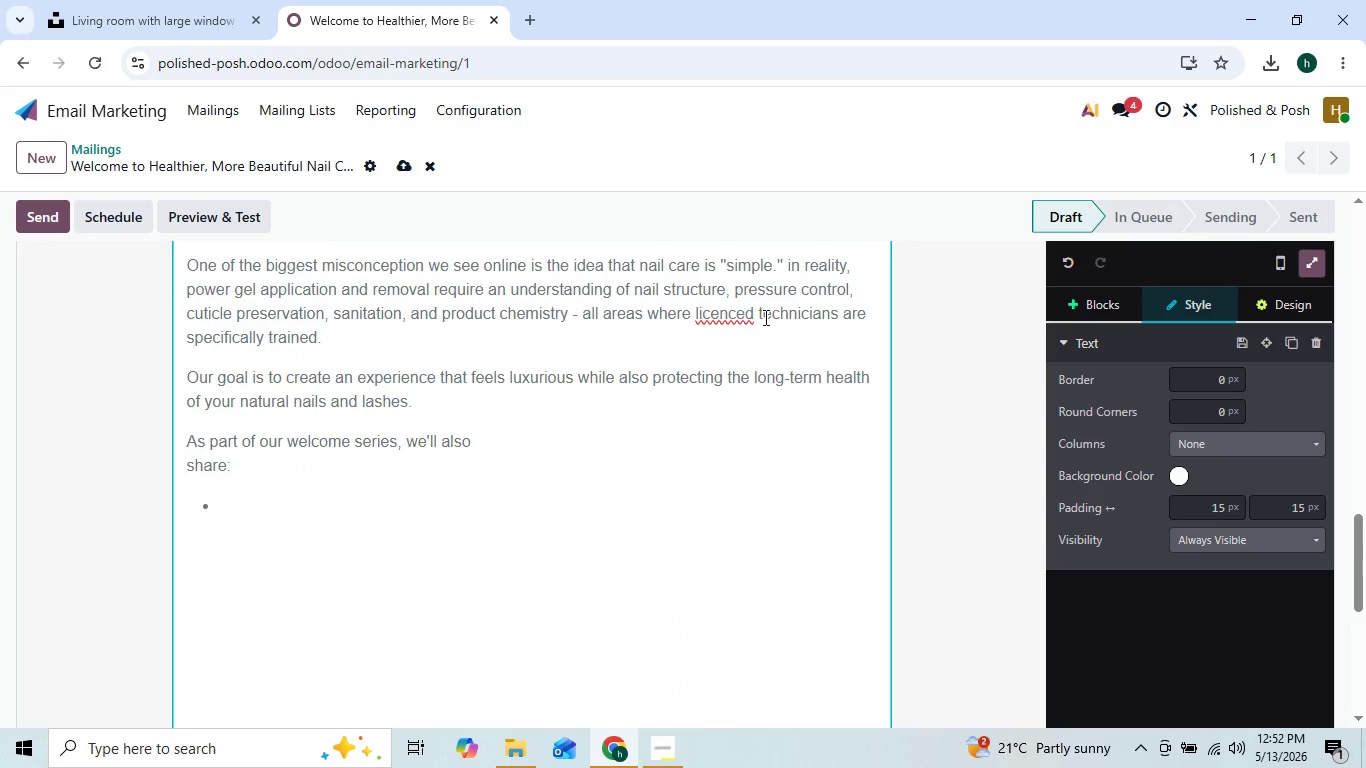 
wait(13.92)
 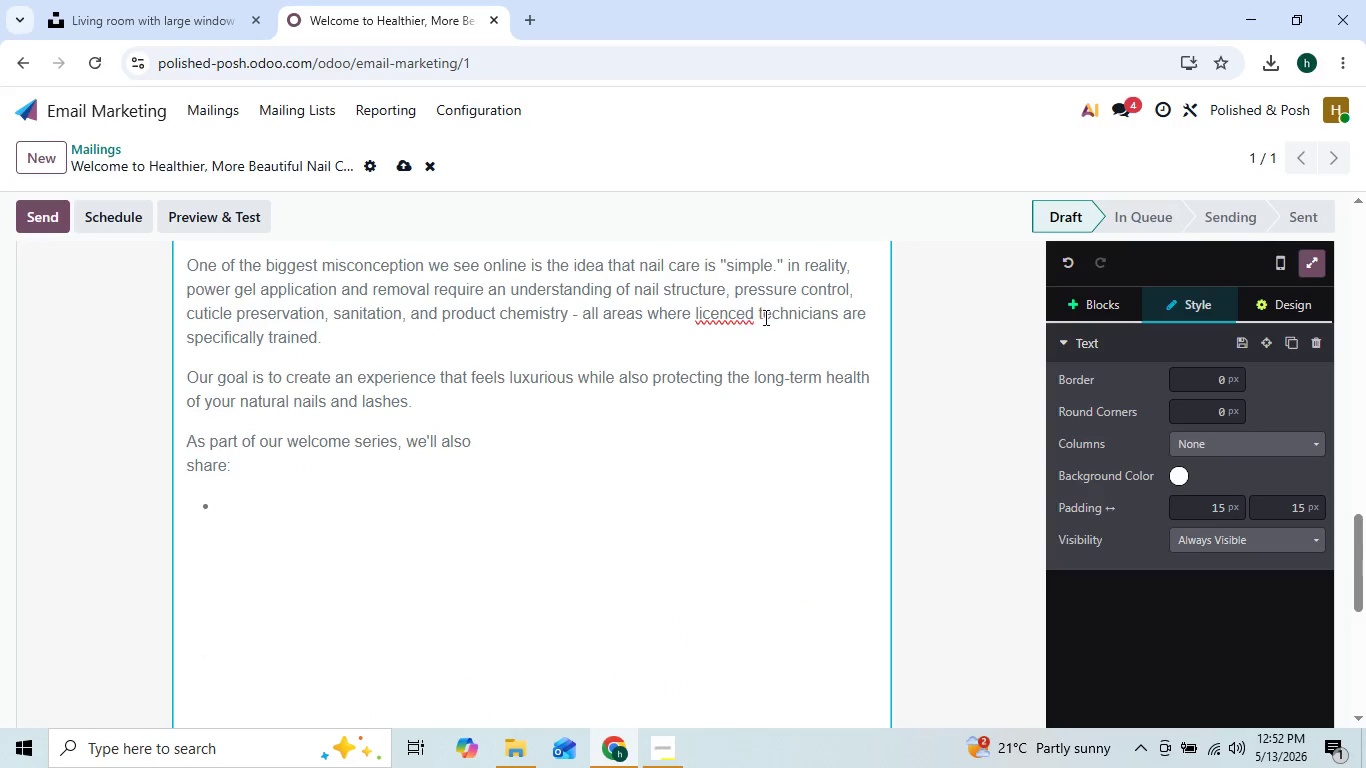 
left_click([241, 513])
 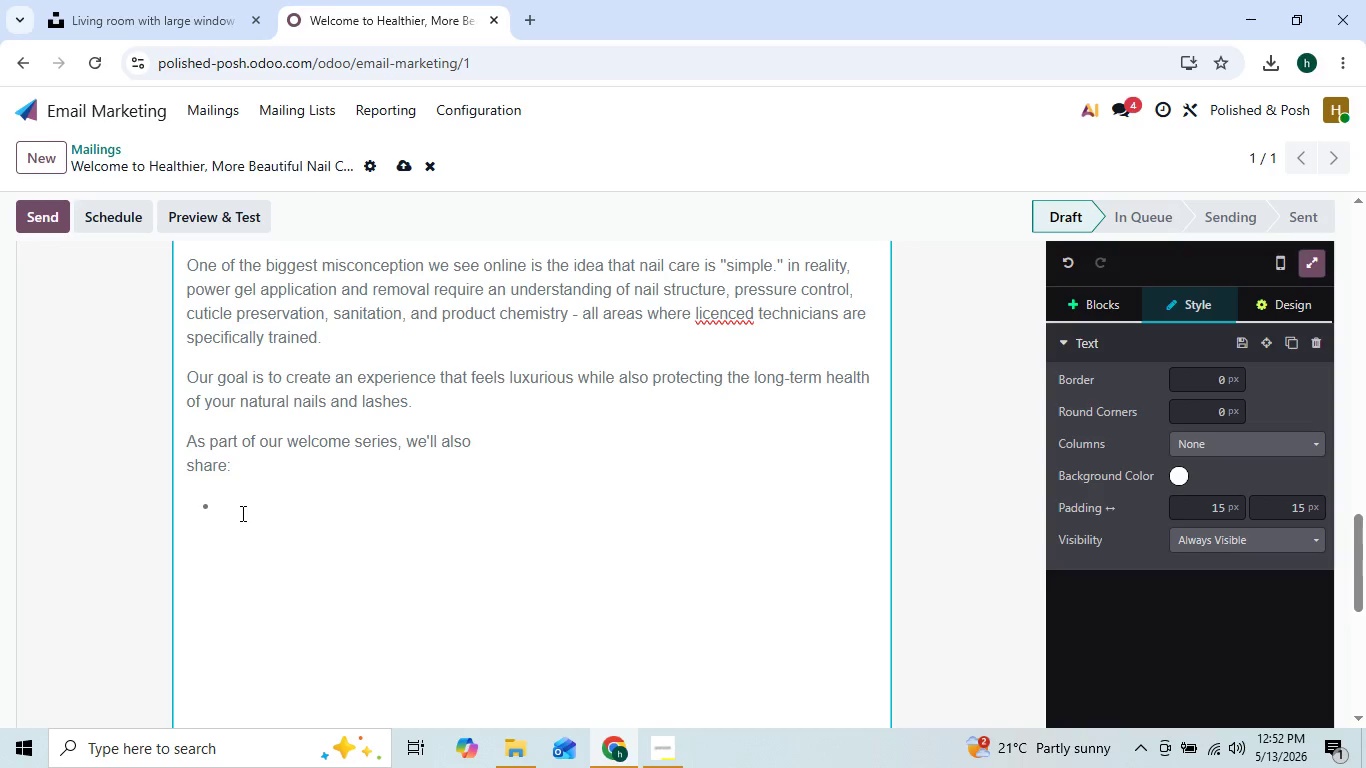 
type(Professional maintenance tip)
 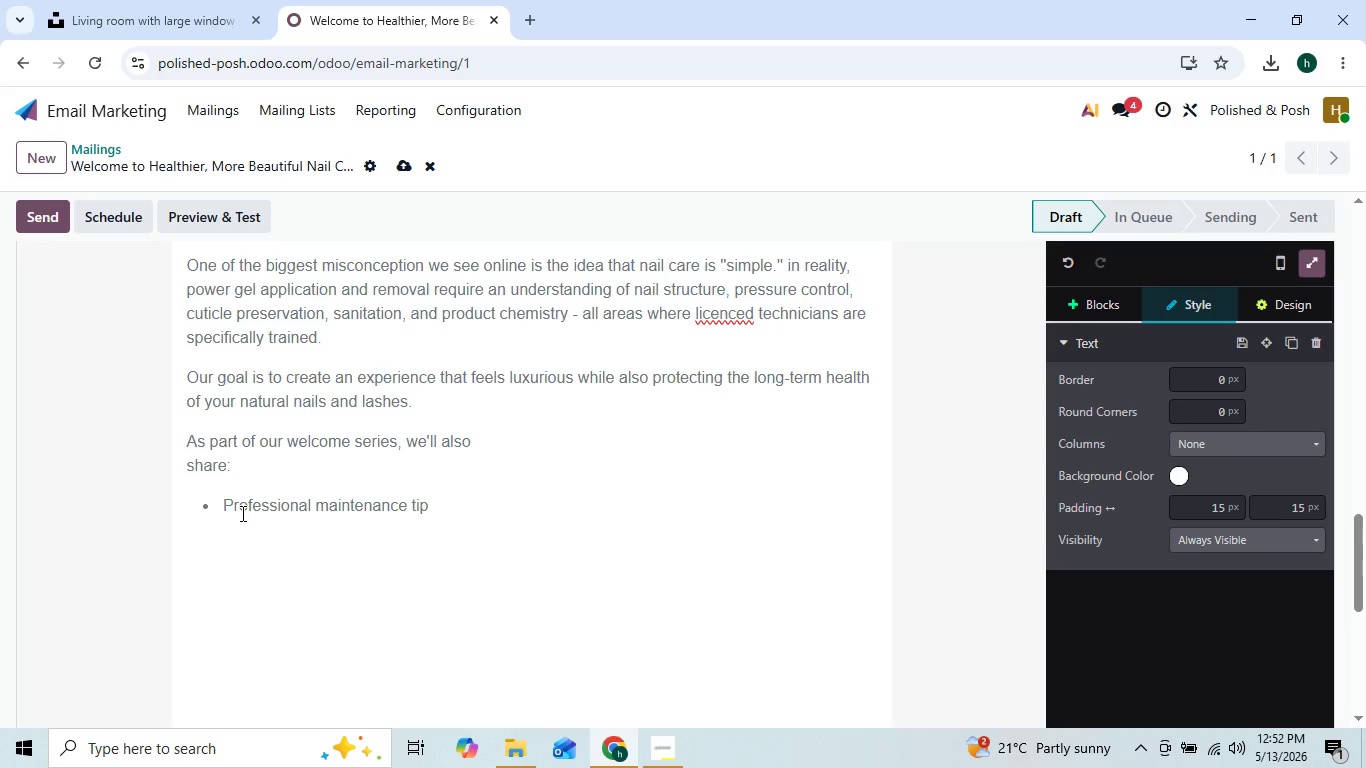 
key(Enter)
 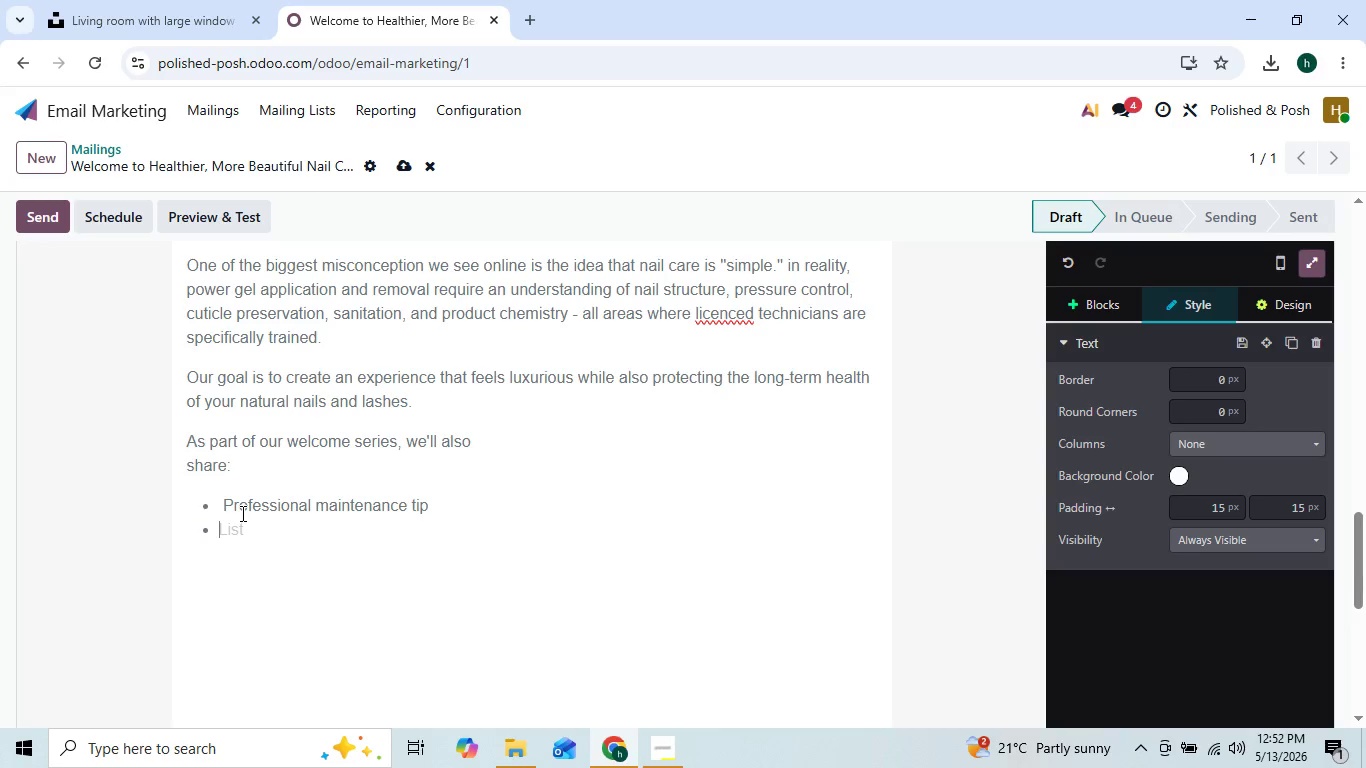 
type(Healthy gel removal education)
 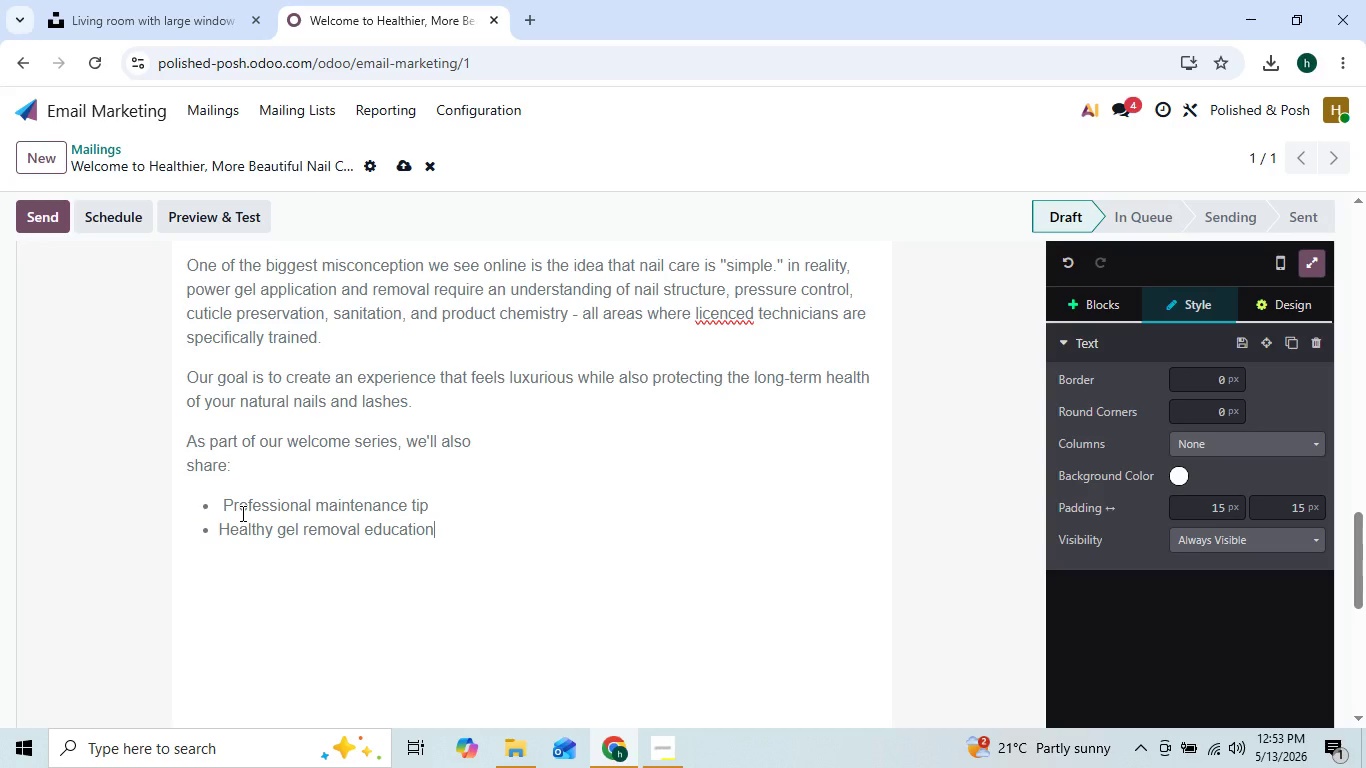 
key(Enter)
 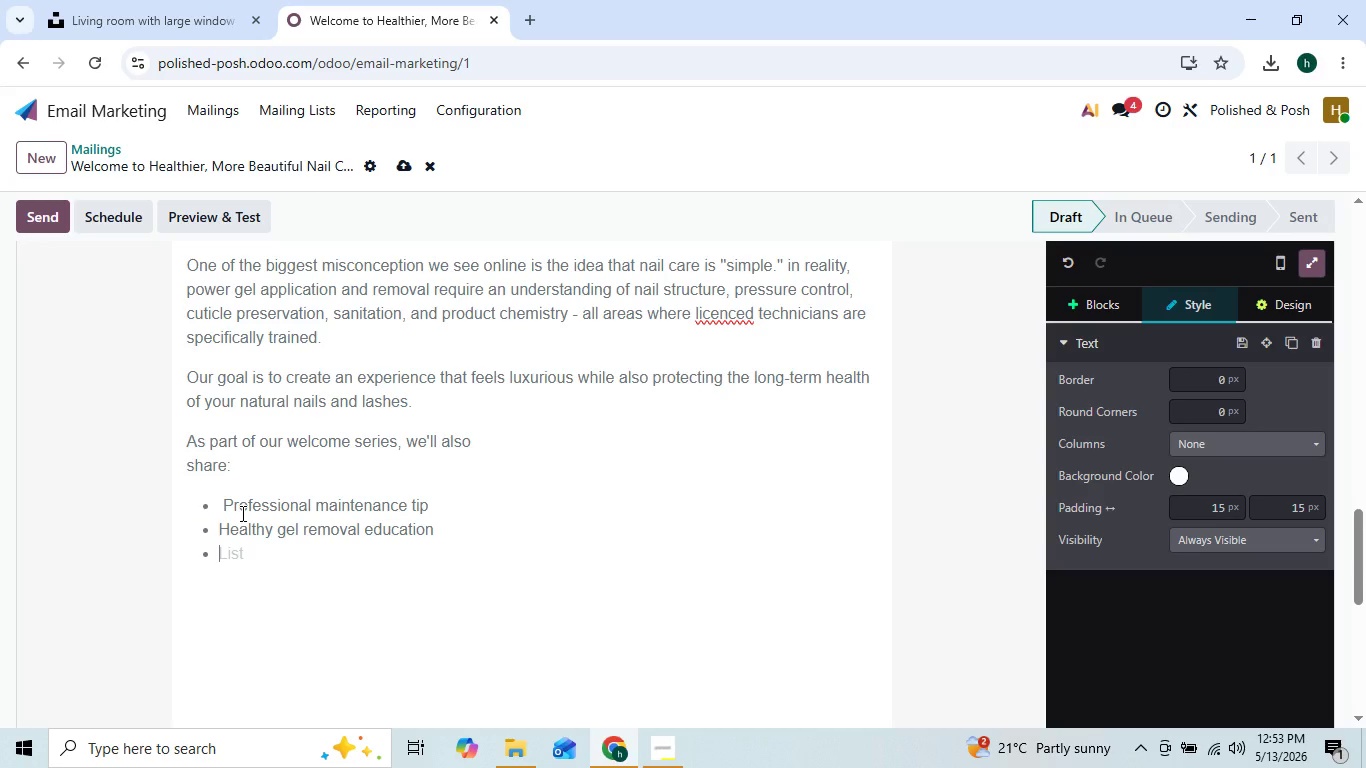 
type(Seasonal beauty inspiration)
 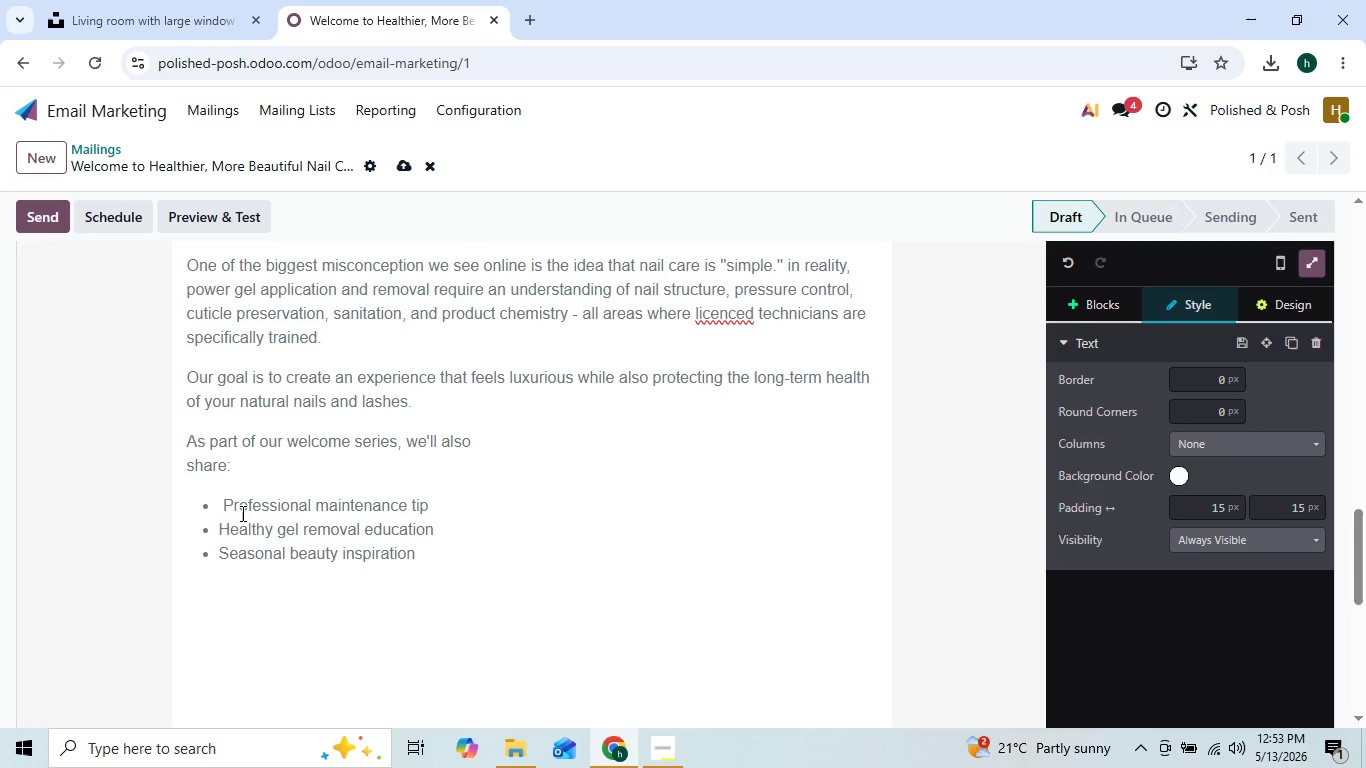 
key(Enter)
 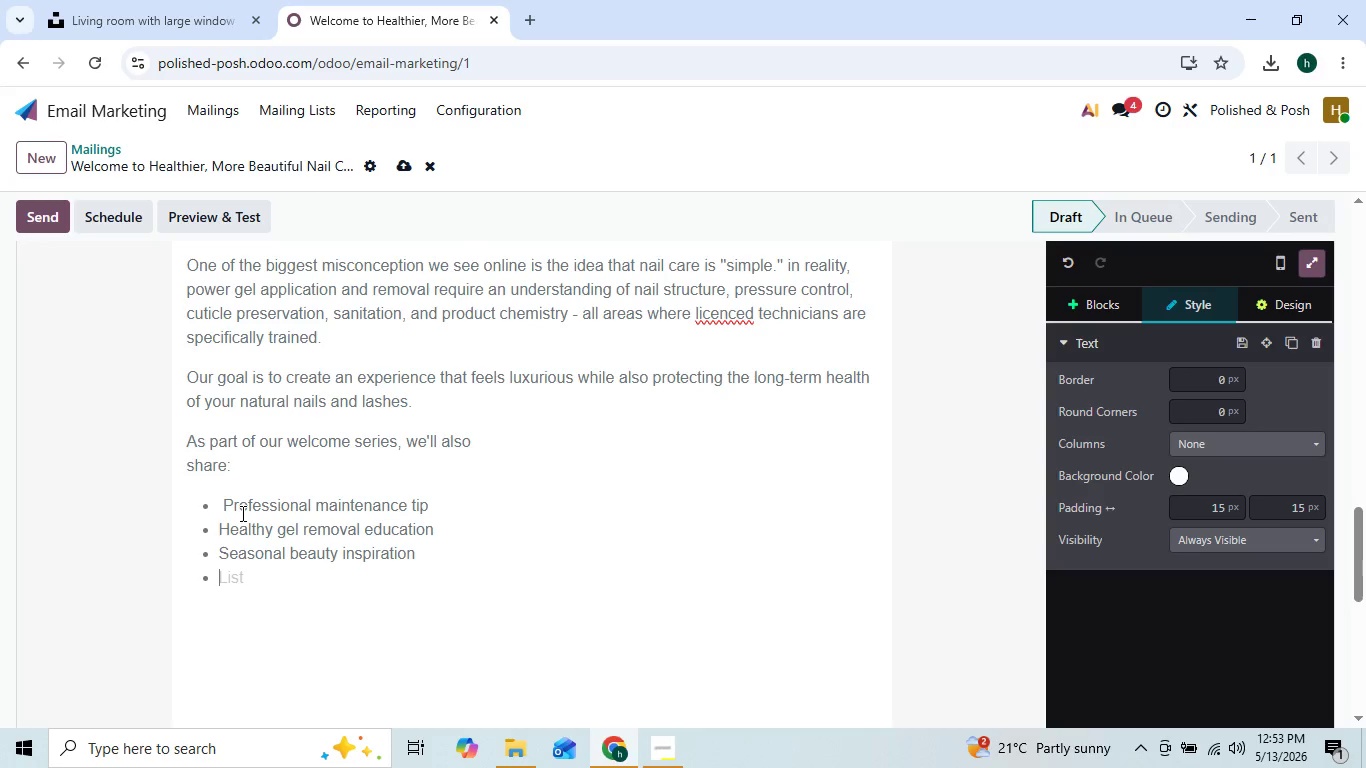 
type(Fira)
key(Backspace)
type(st-time gyest apportunities)
 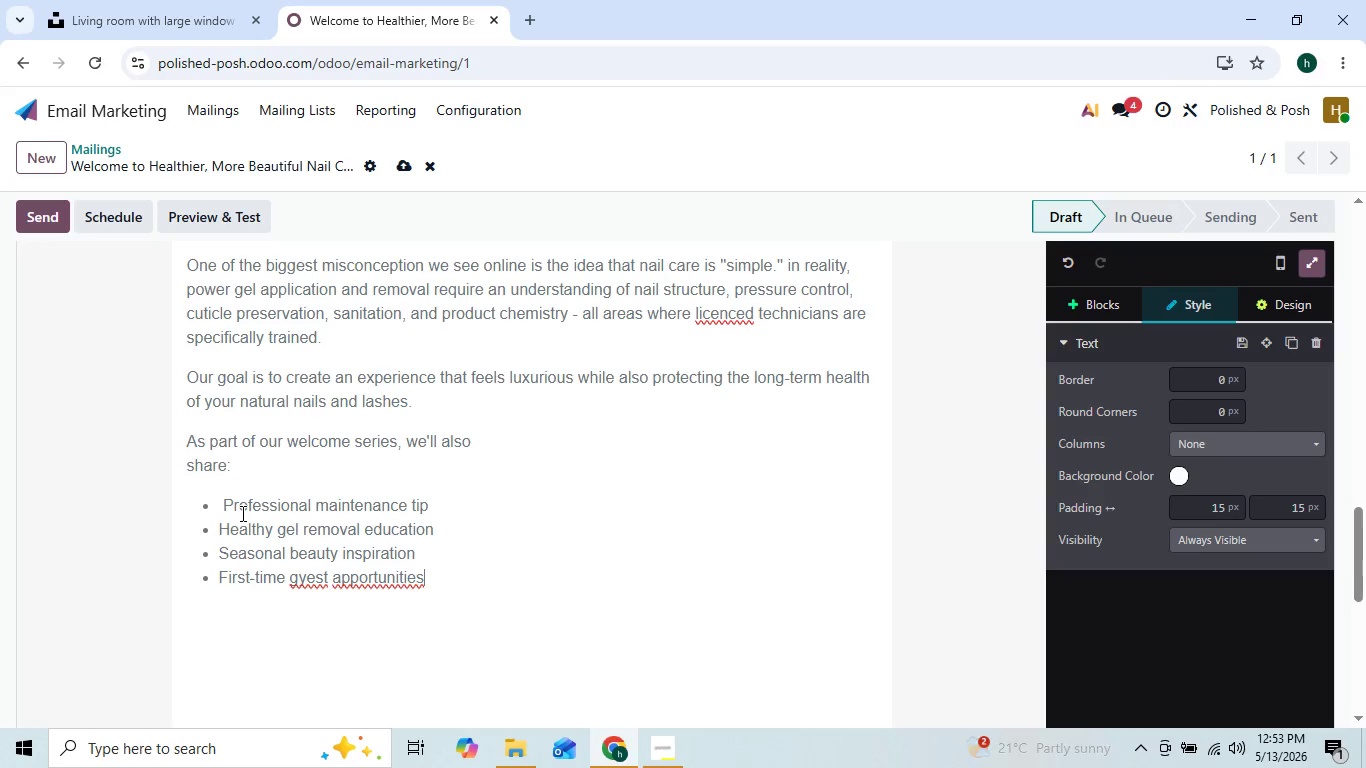 
key(Enter)
 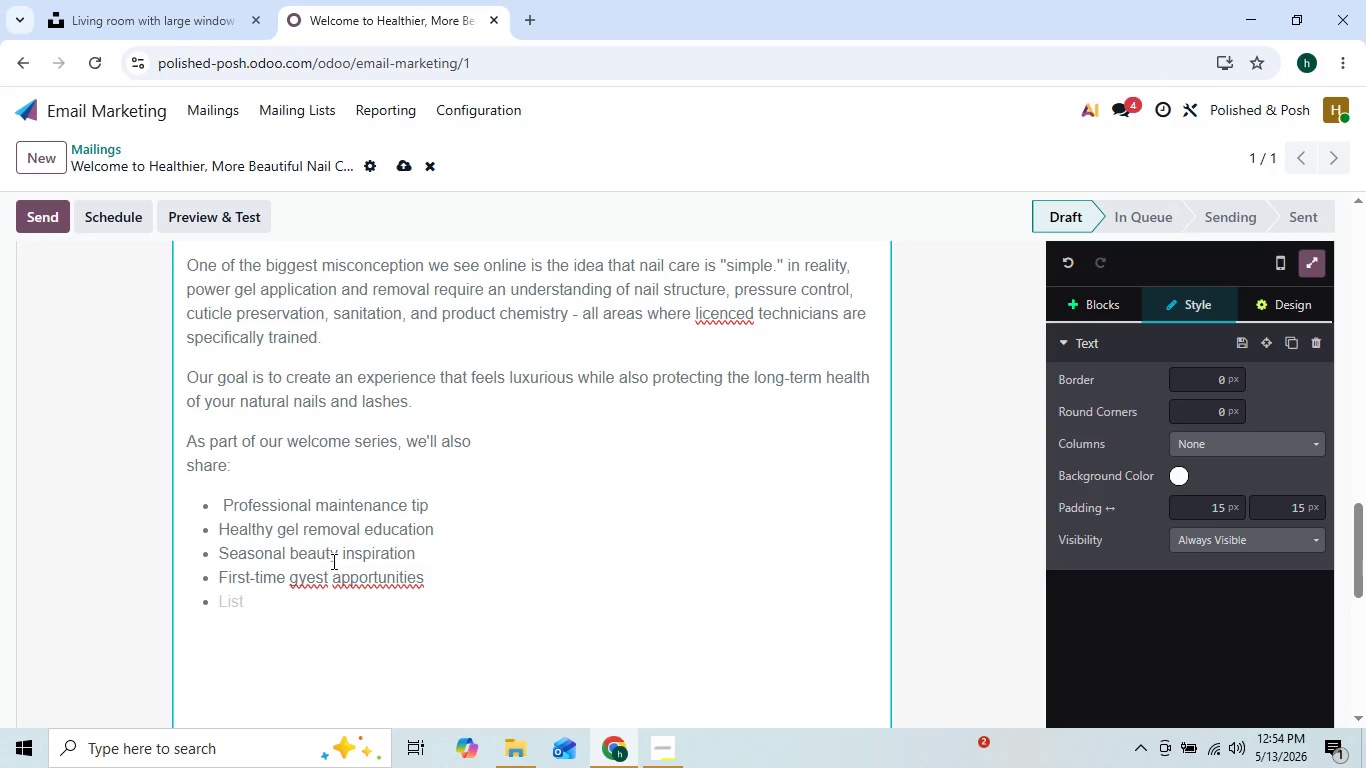 
left_click([309, 569])
 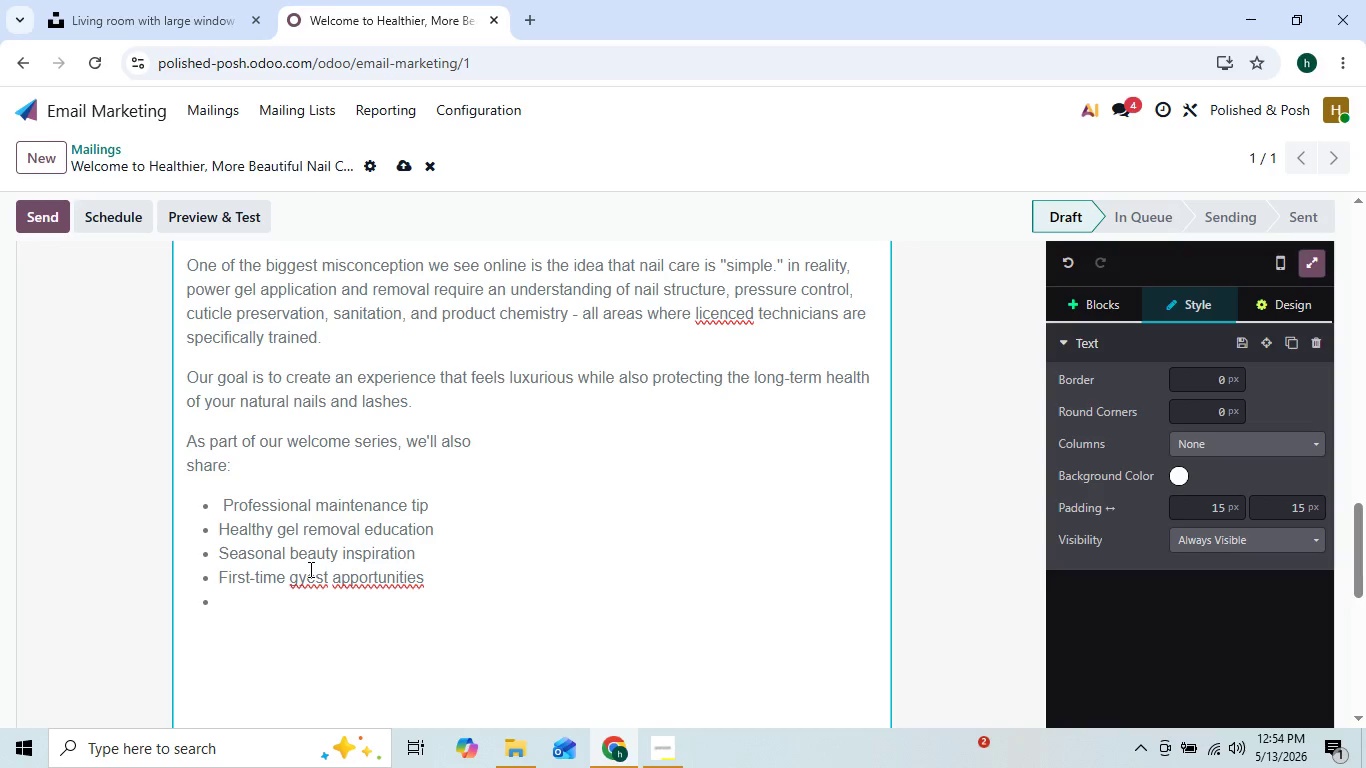 
key(Backspace)
 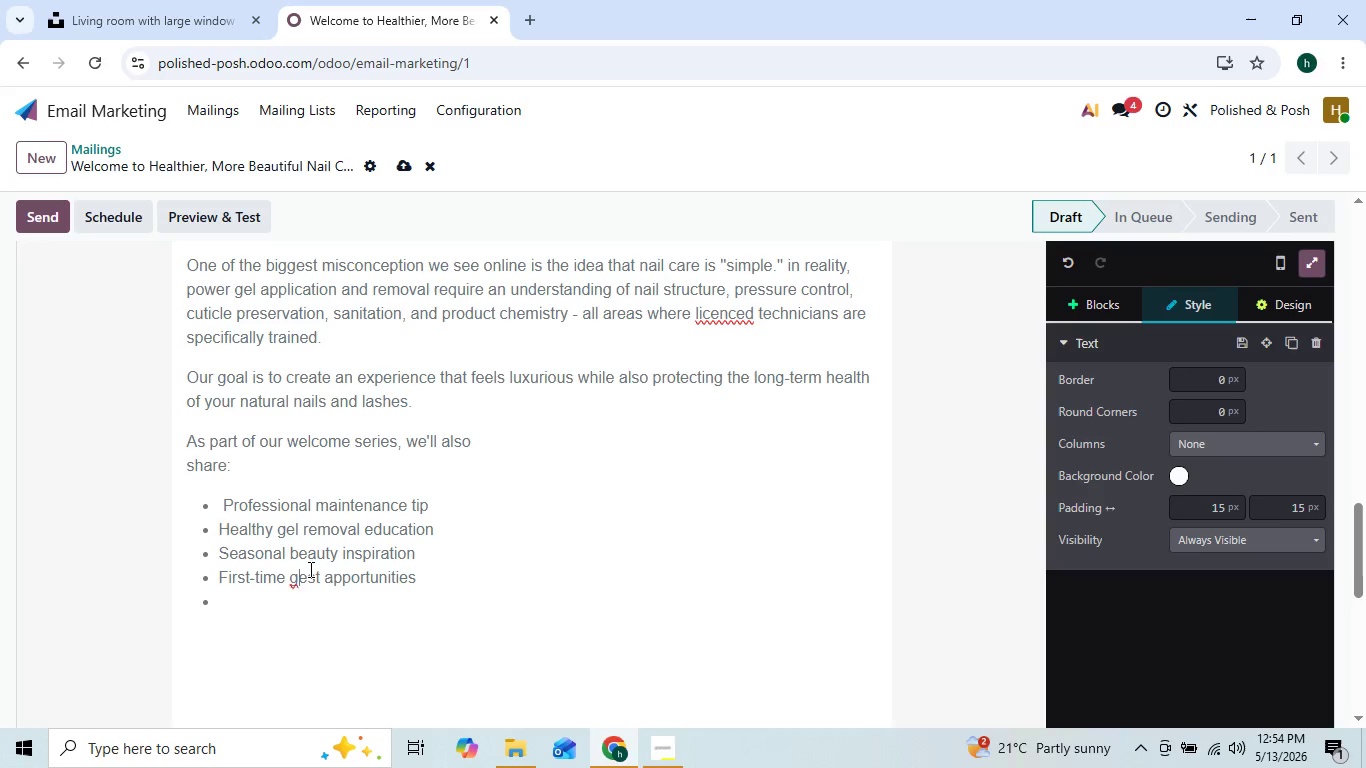 
key(U)
 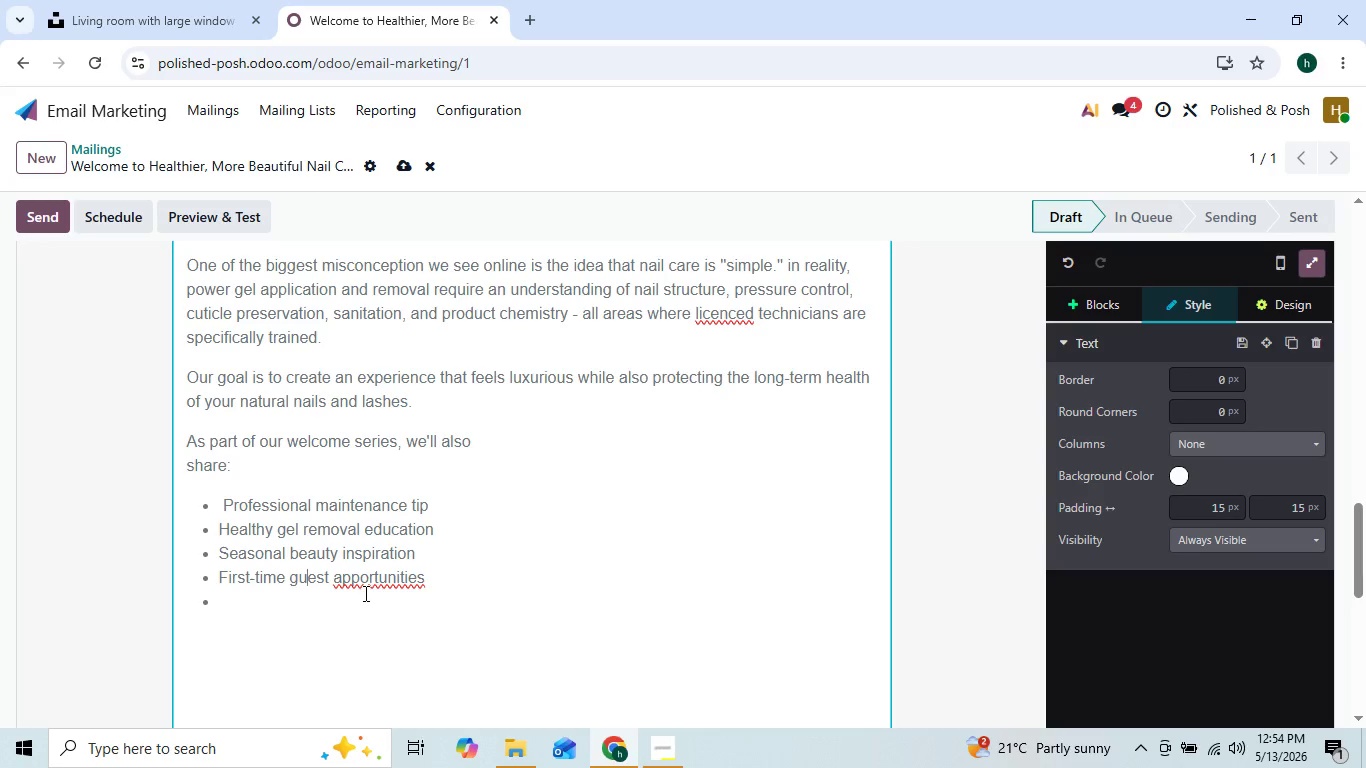 
left_click_drag(start_coordinate=[371, 576], to_coordinate=[382, 576])
 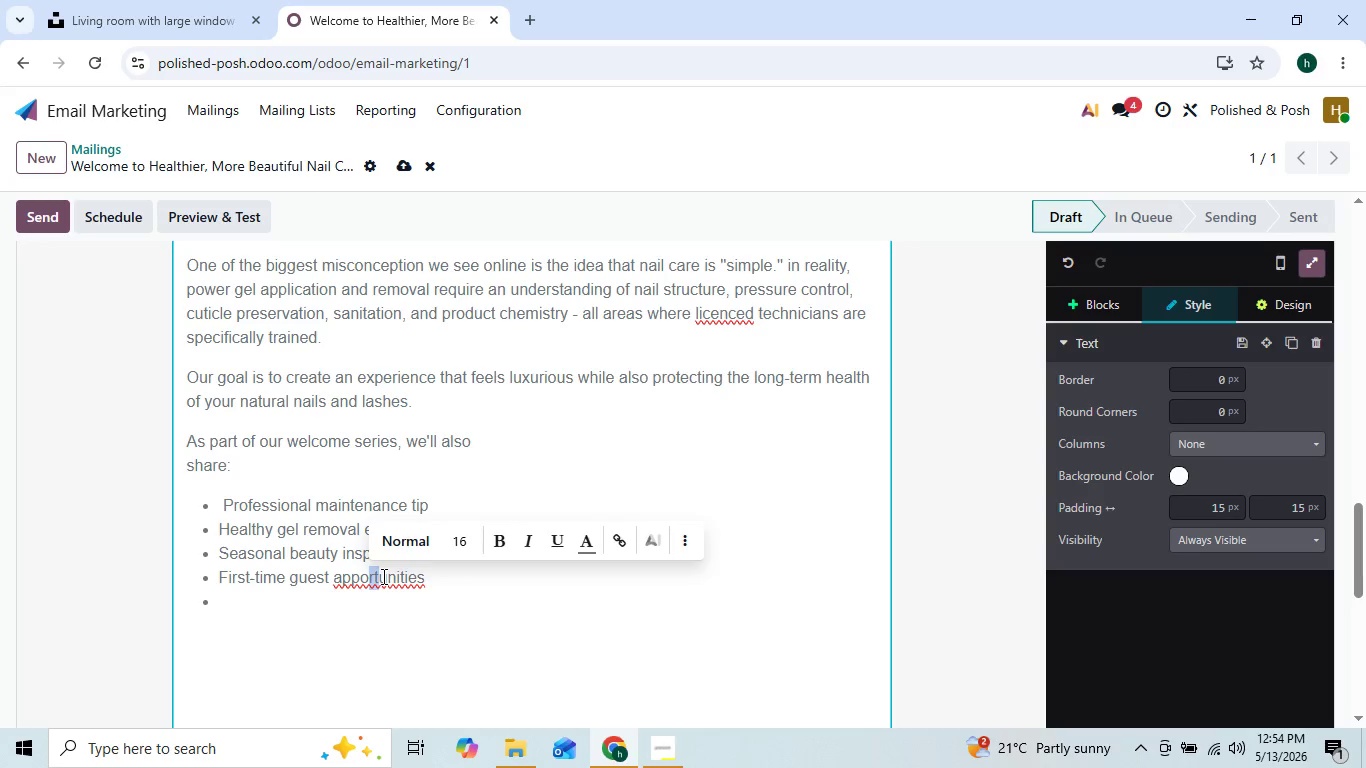 
left_click([382, 576])
 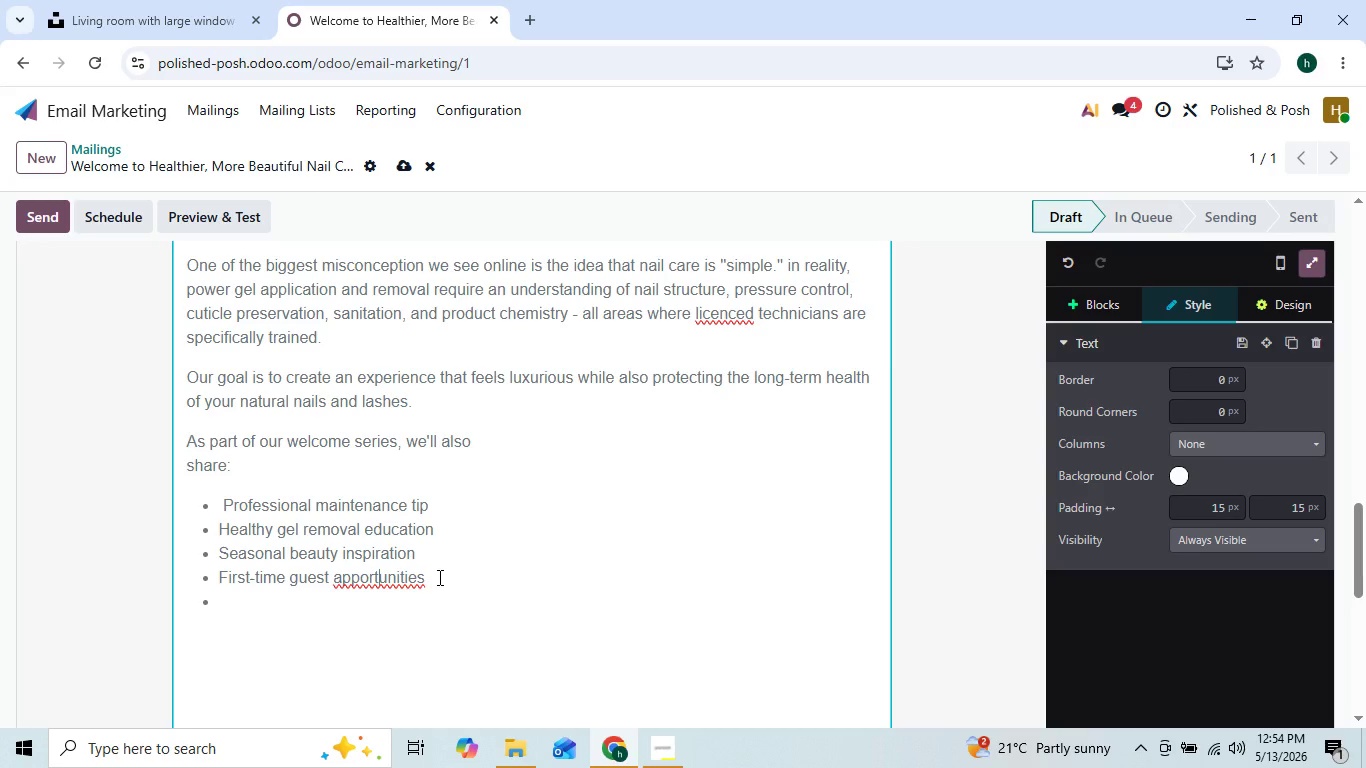 
wait(10.72)
 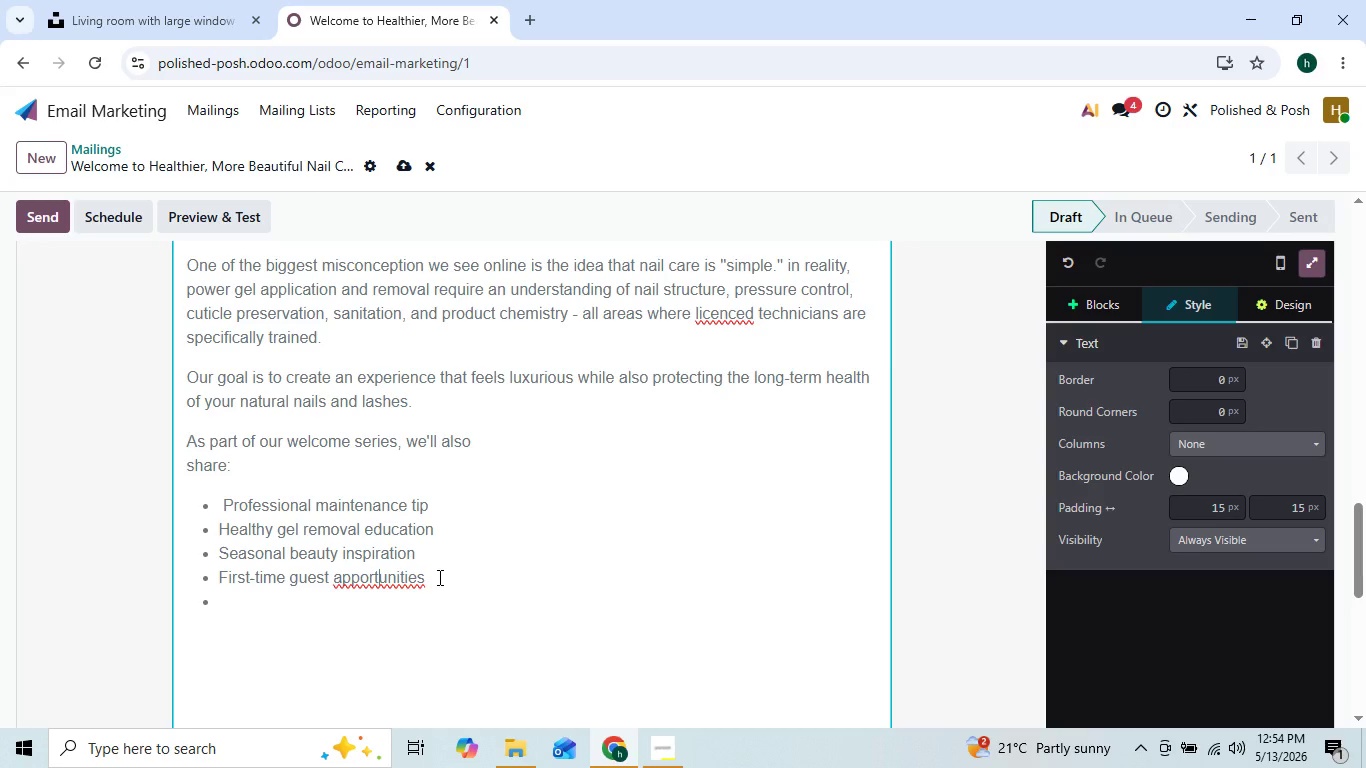 
left_click([284, 609])
 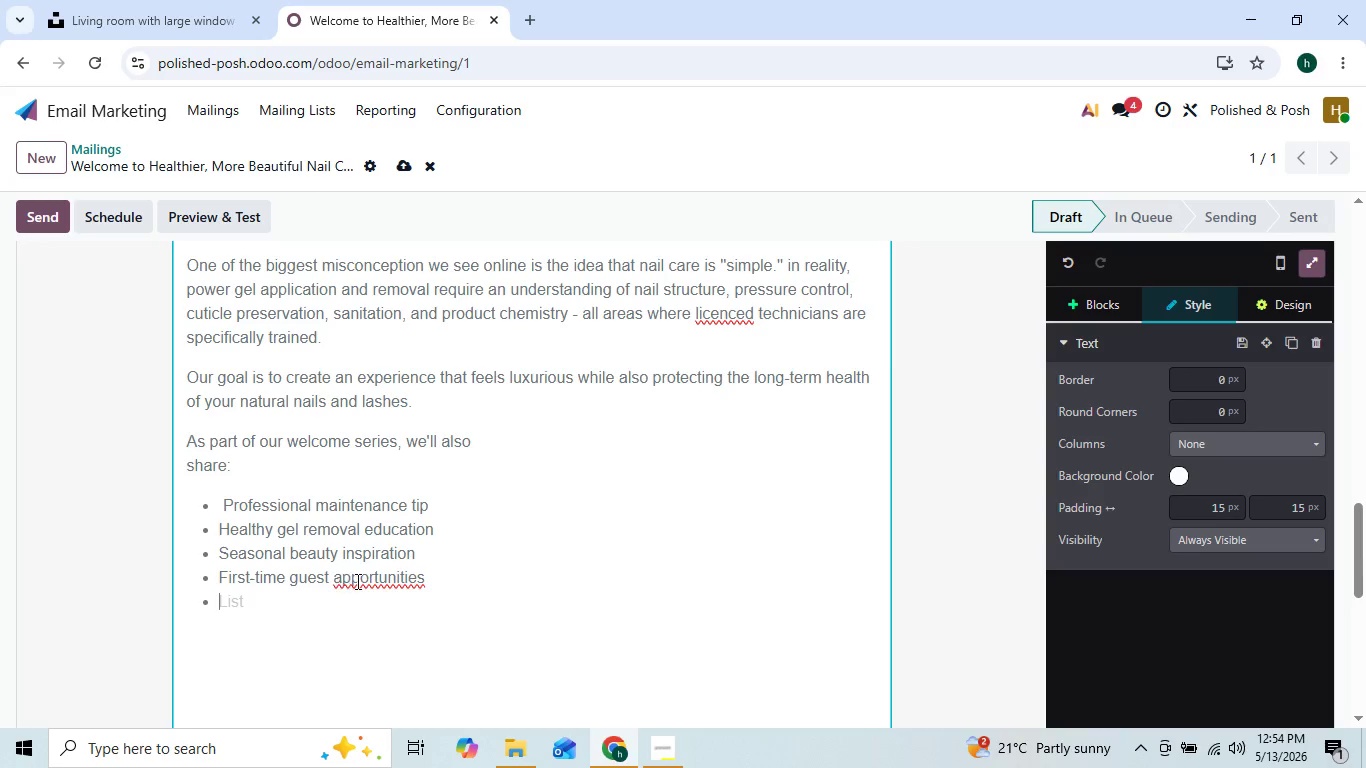 
right_click([356, 581])
 